 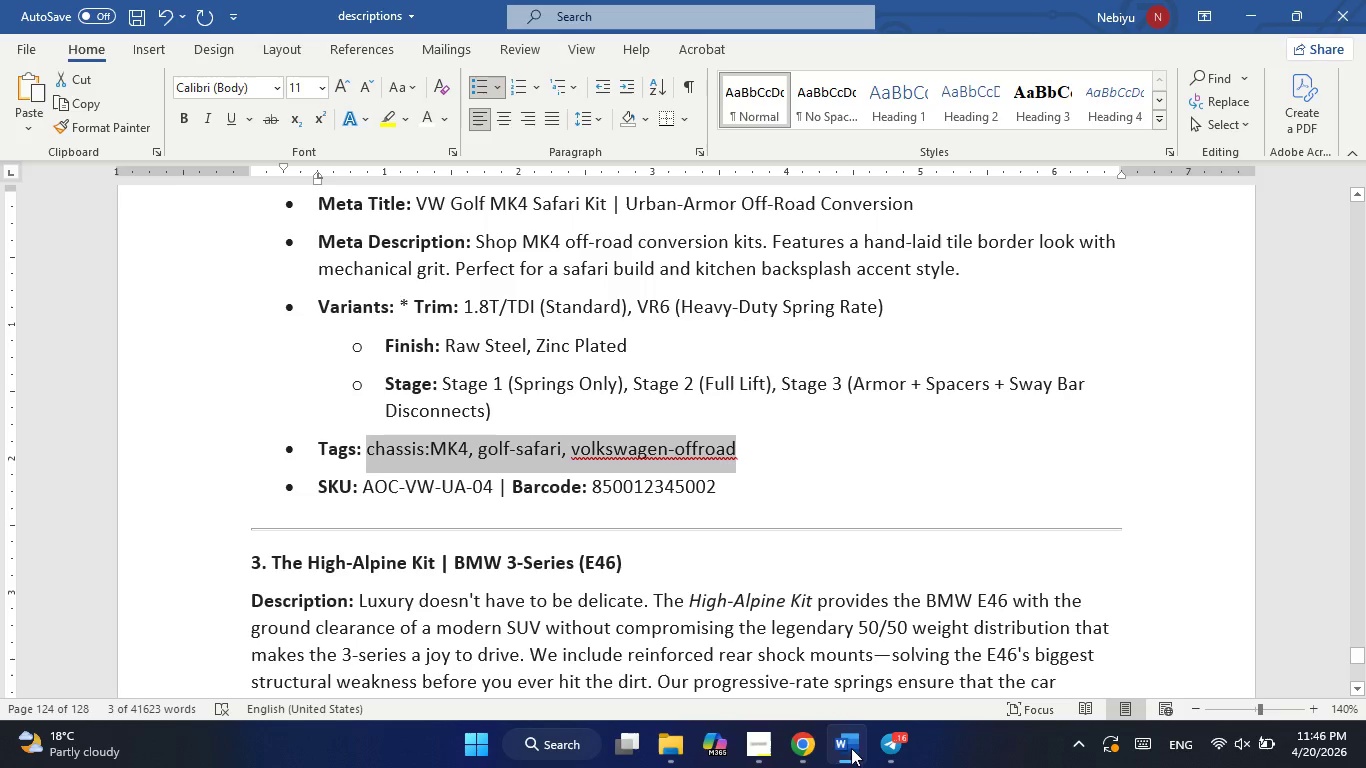 
scroll: coordinate [574, 578], scroll_direction: down, amount: 2.0
 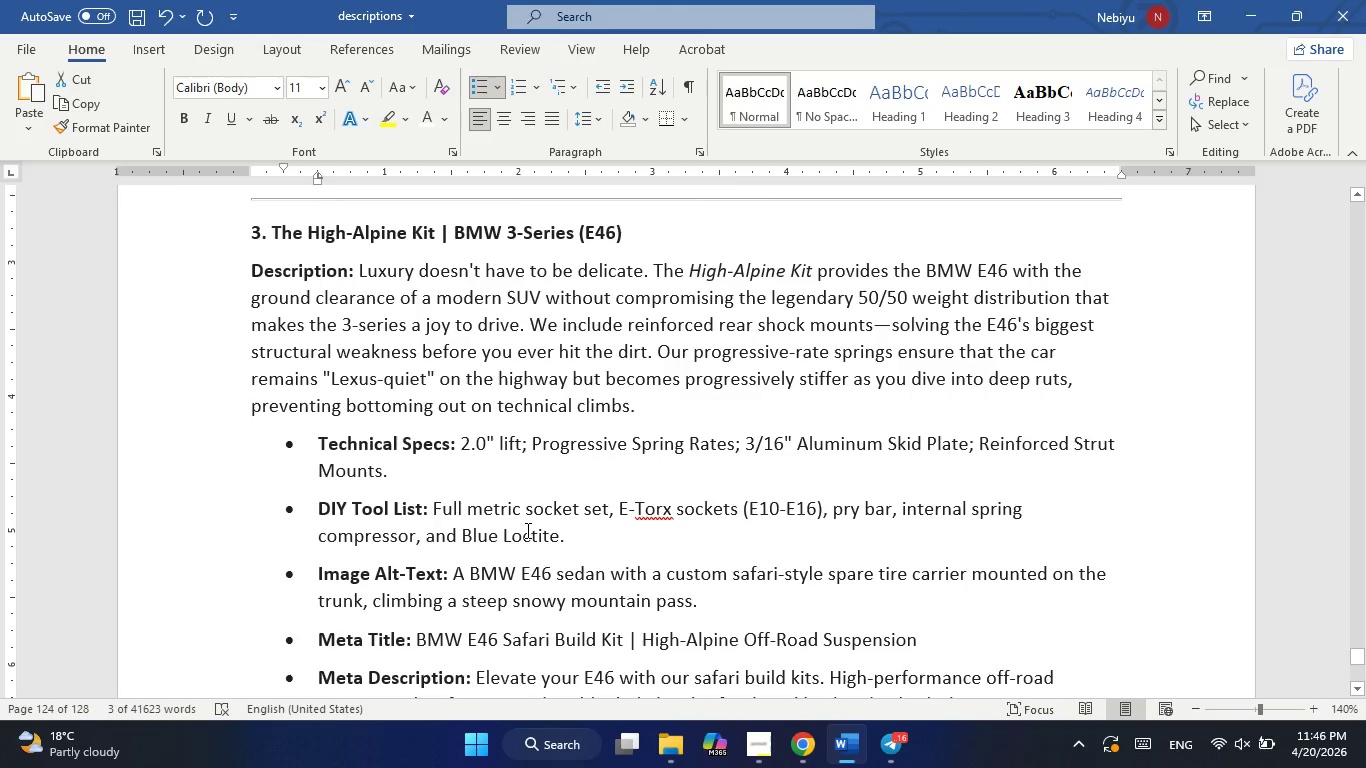 
scroll: coordinate [526, 530], scroll_direction: up, amount: 3.0
 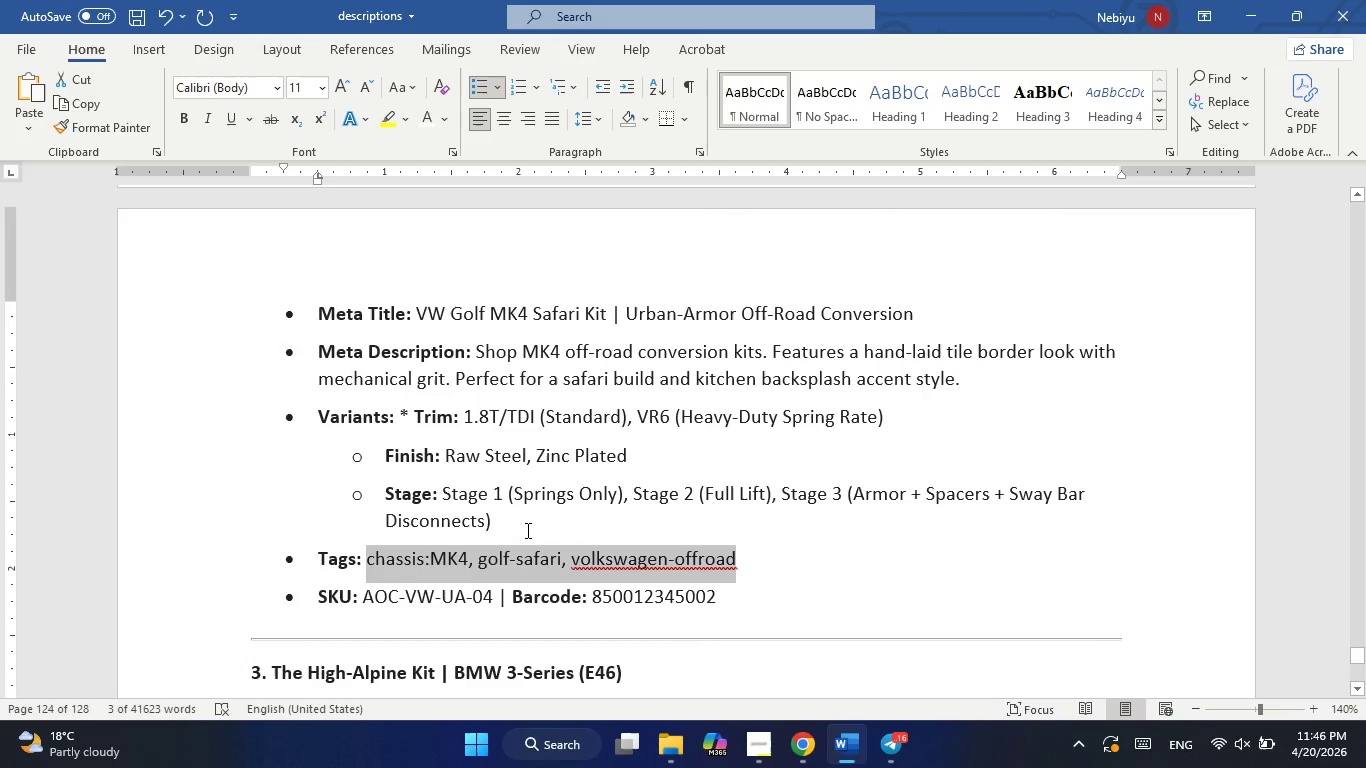 
key(Alt+Tab)
 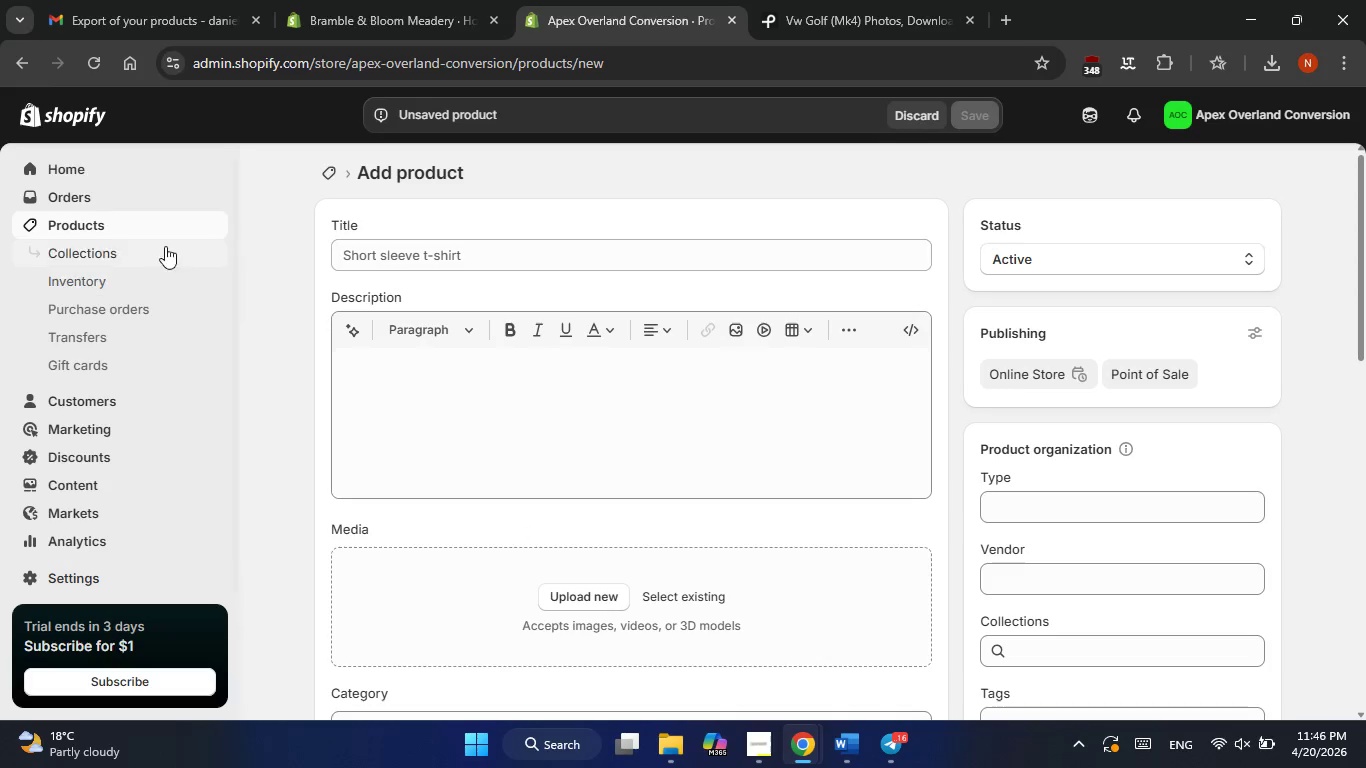 
left_click([140, 229])
 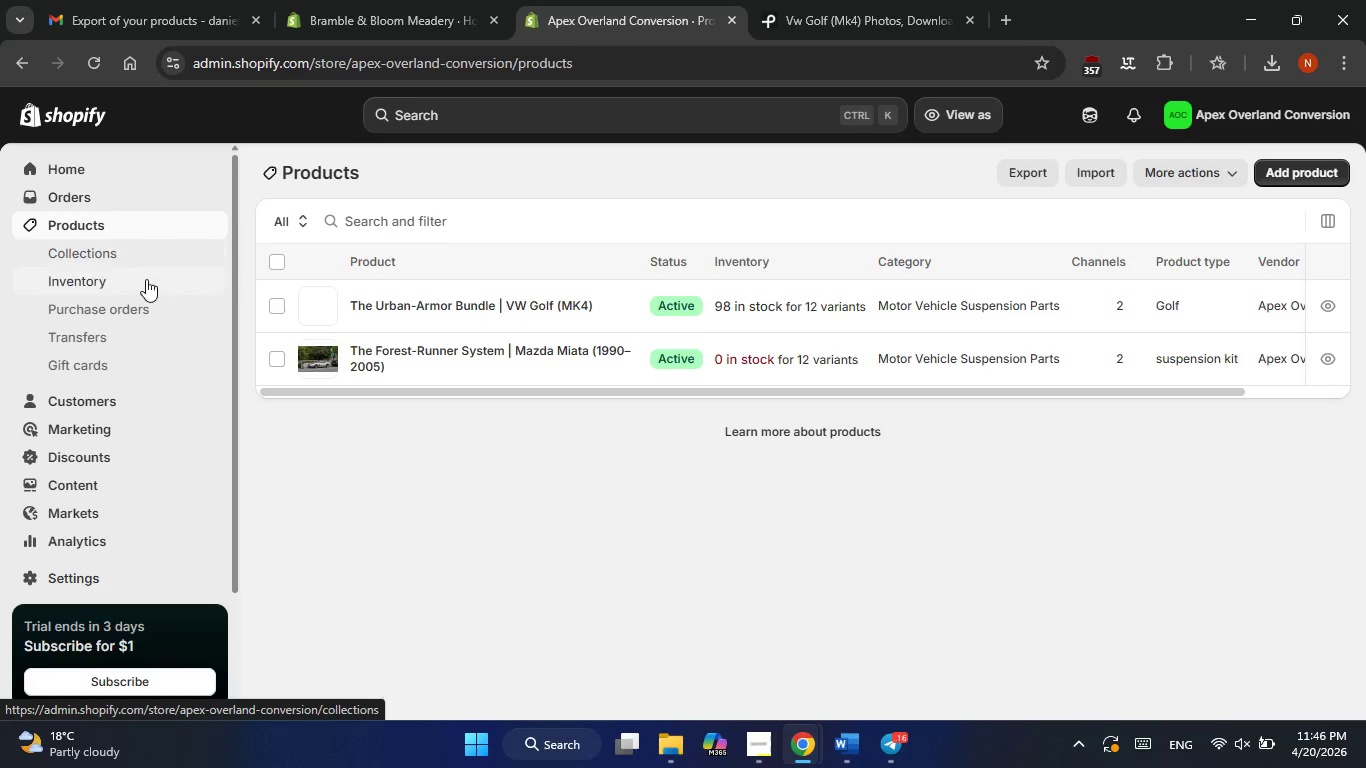 
left_click([380, 319])
 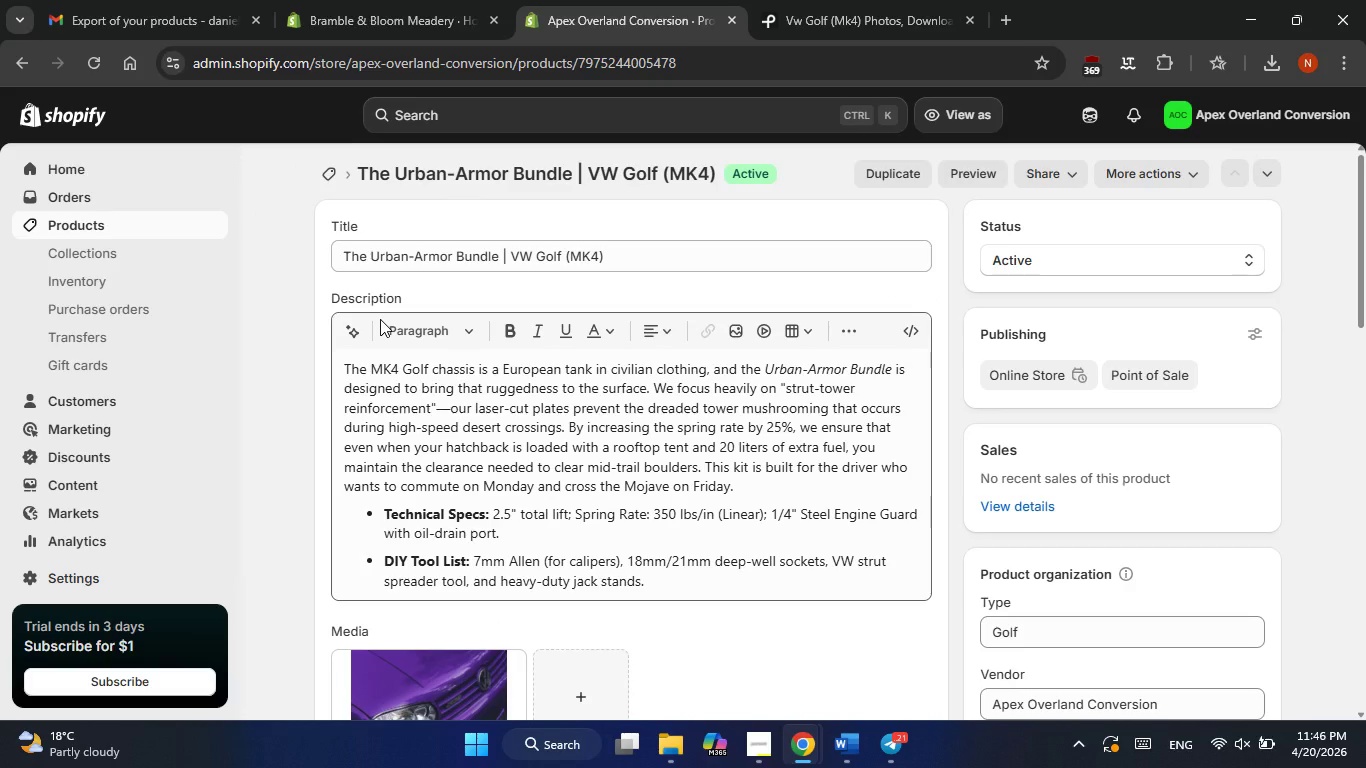 
wait(5.97)
 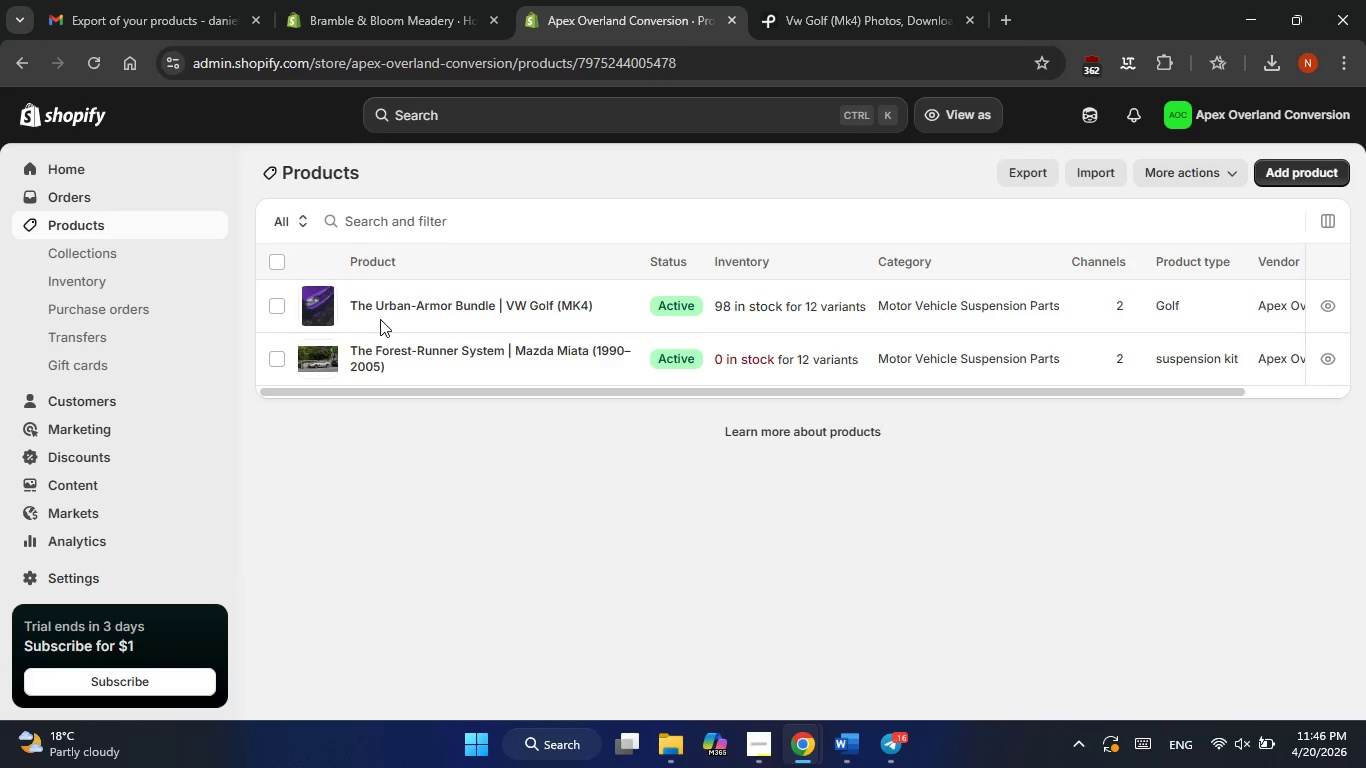 
scroll: coordinate [614, 424], scroll_direction: down, amount: 20.0
 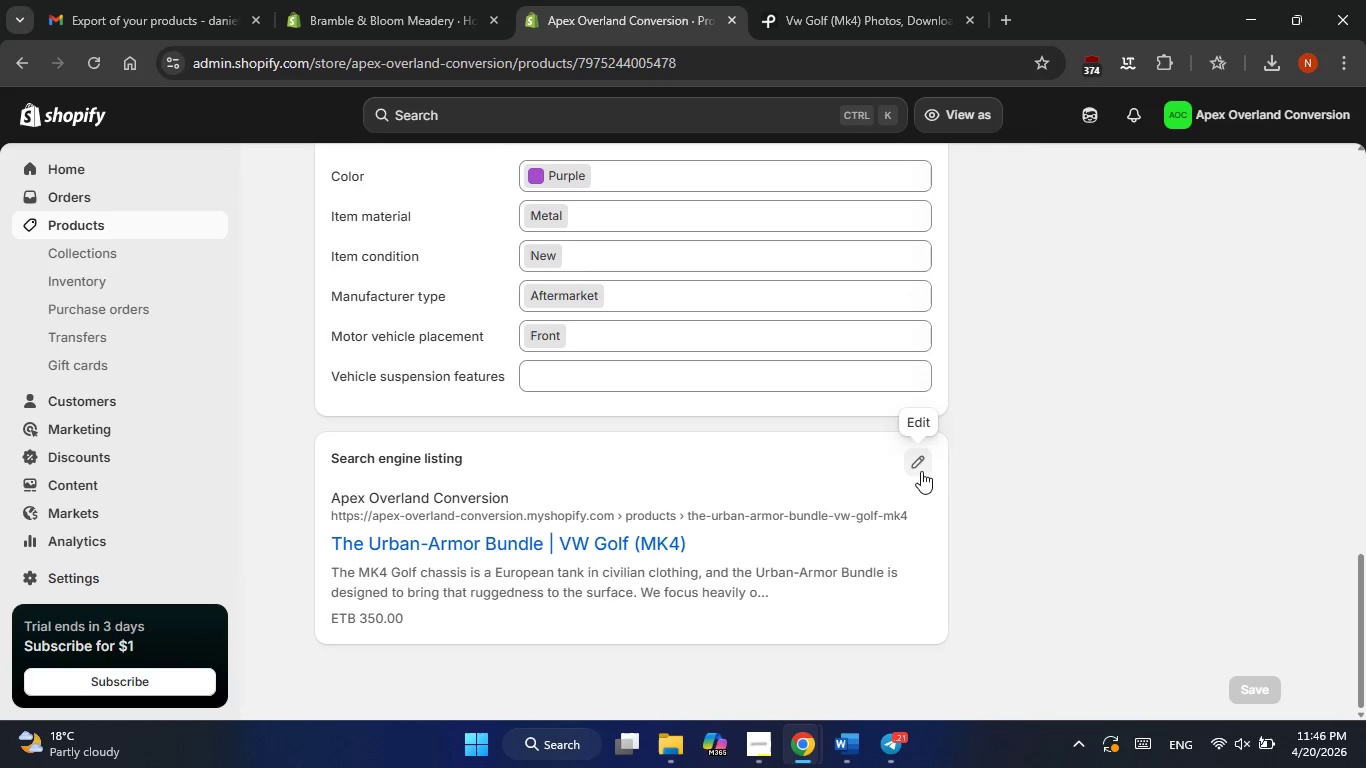 
left_click([921, 468])
 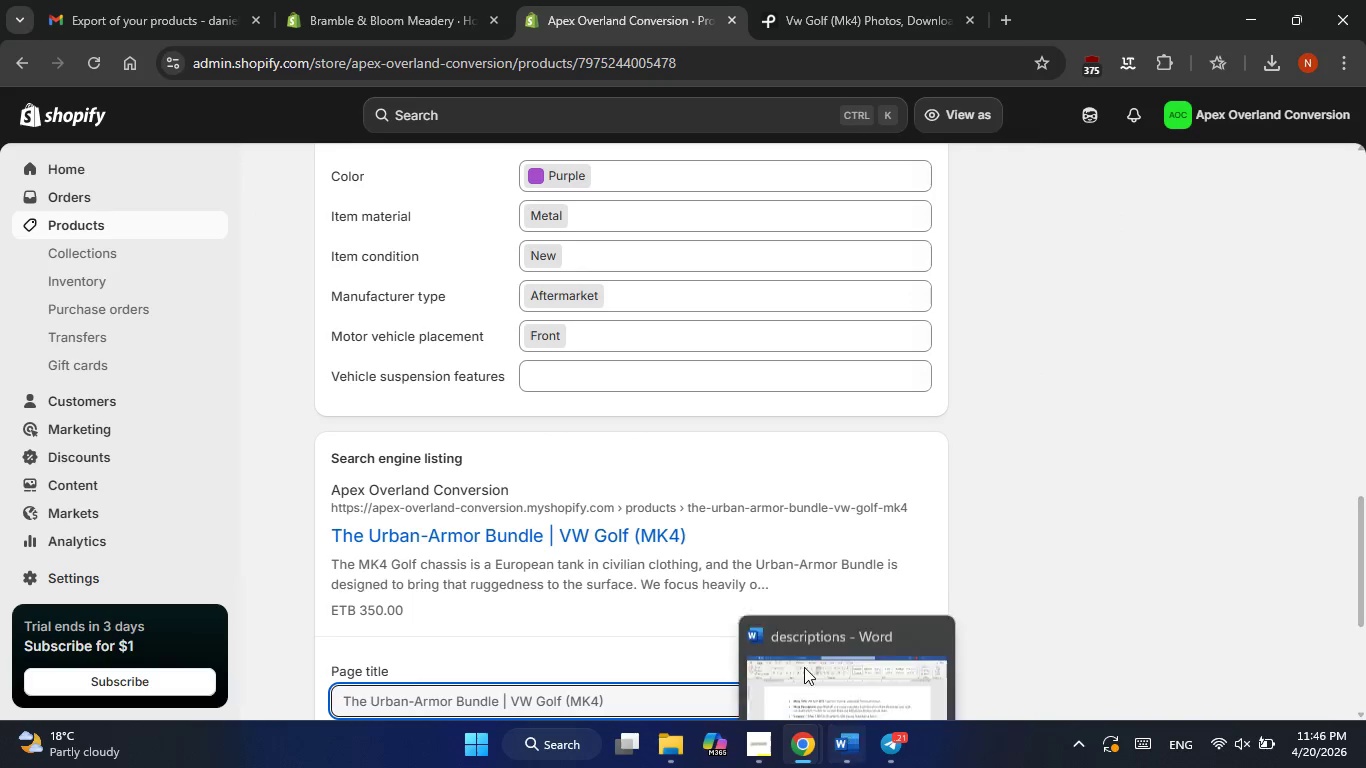 
scroll: coordinate [606, 527], scroll_direction: down, amount: 4.0
 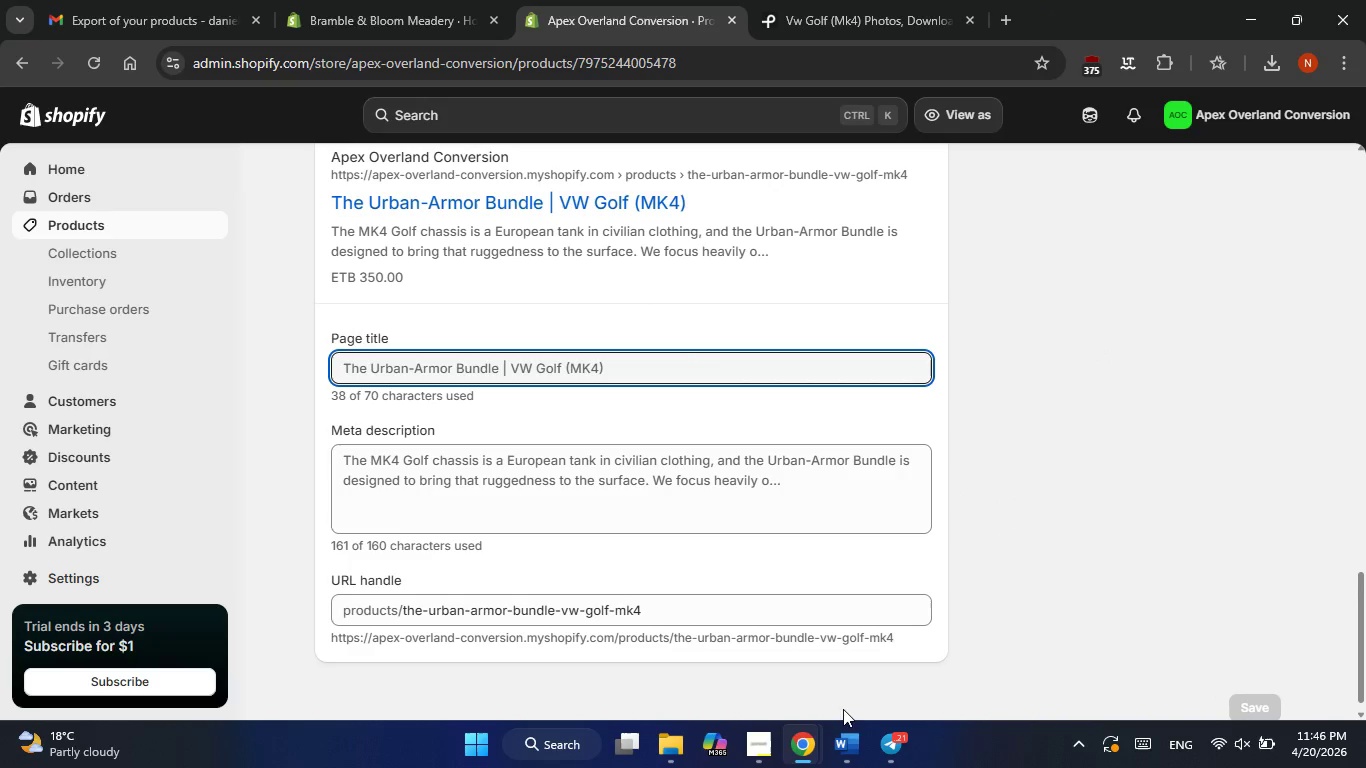 
left_click([850, 736])
 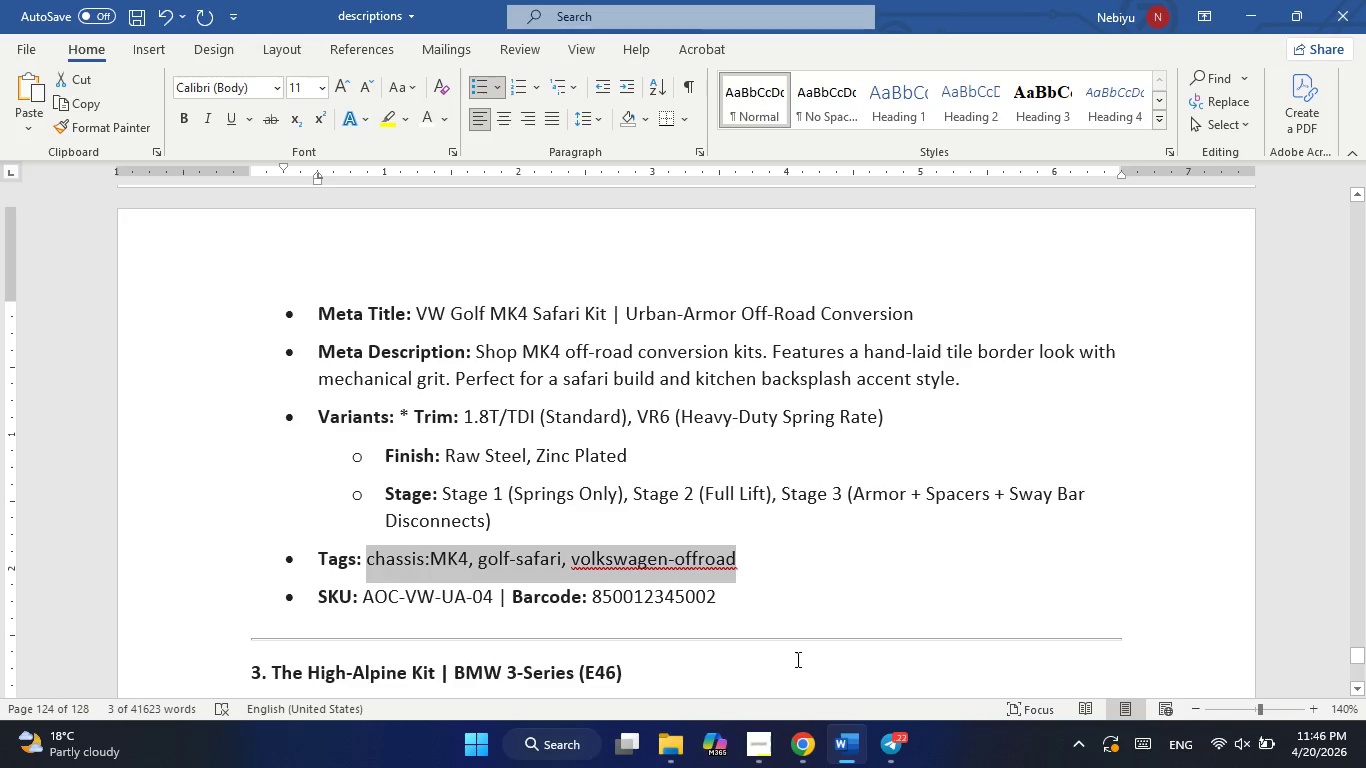 
left_click([753, 616])
 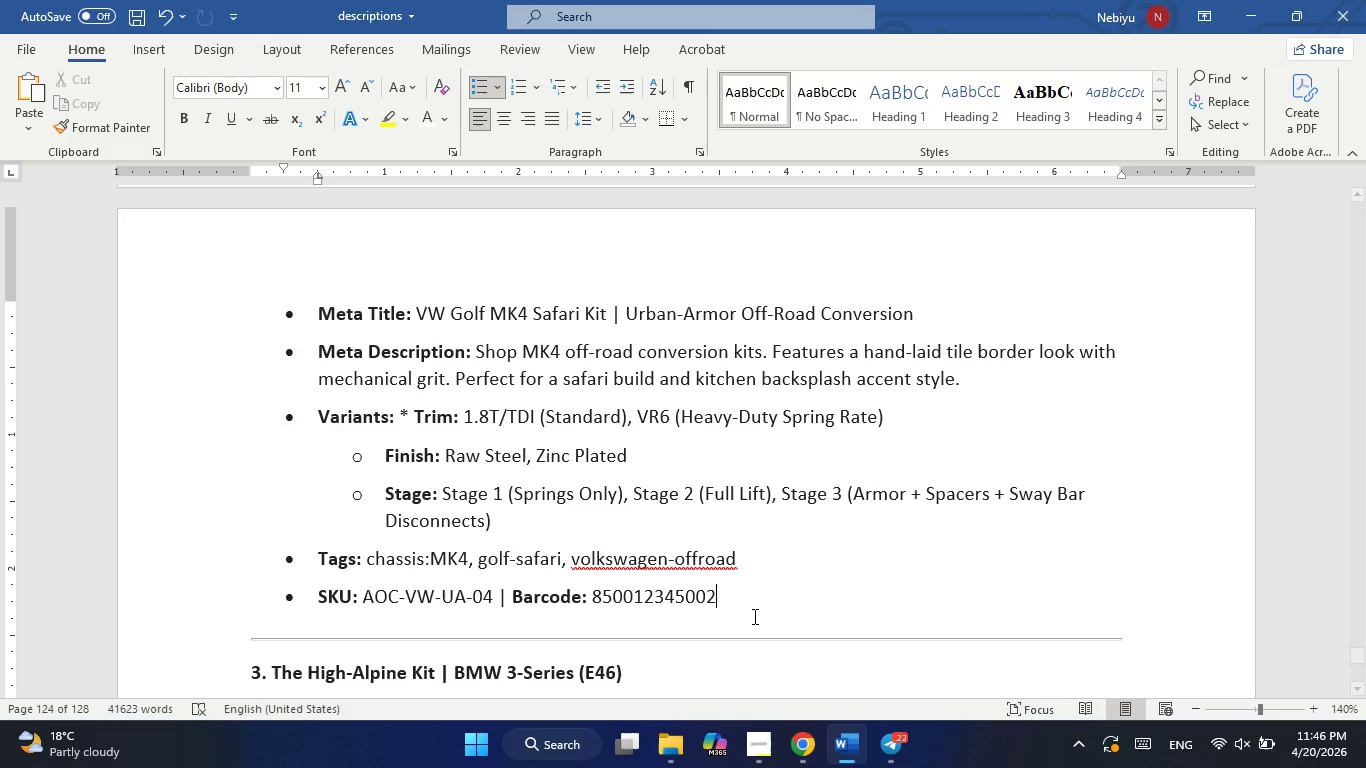 
wait(6.66)
 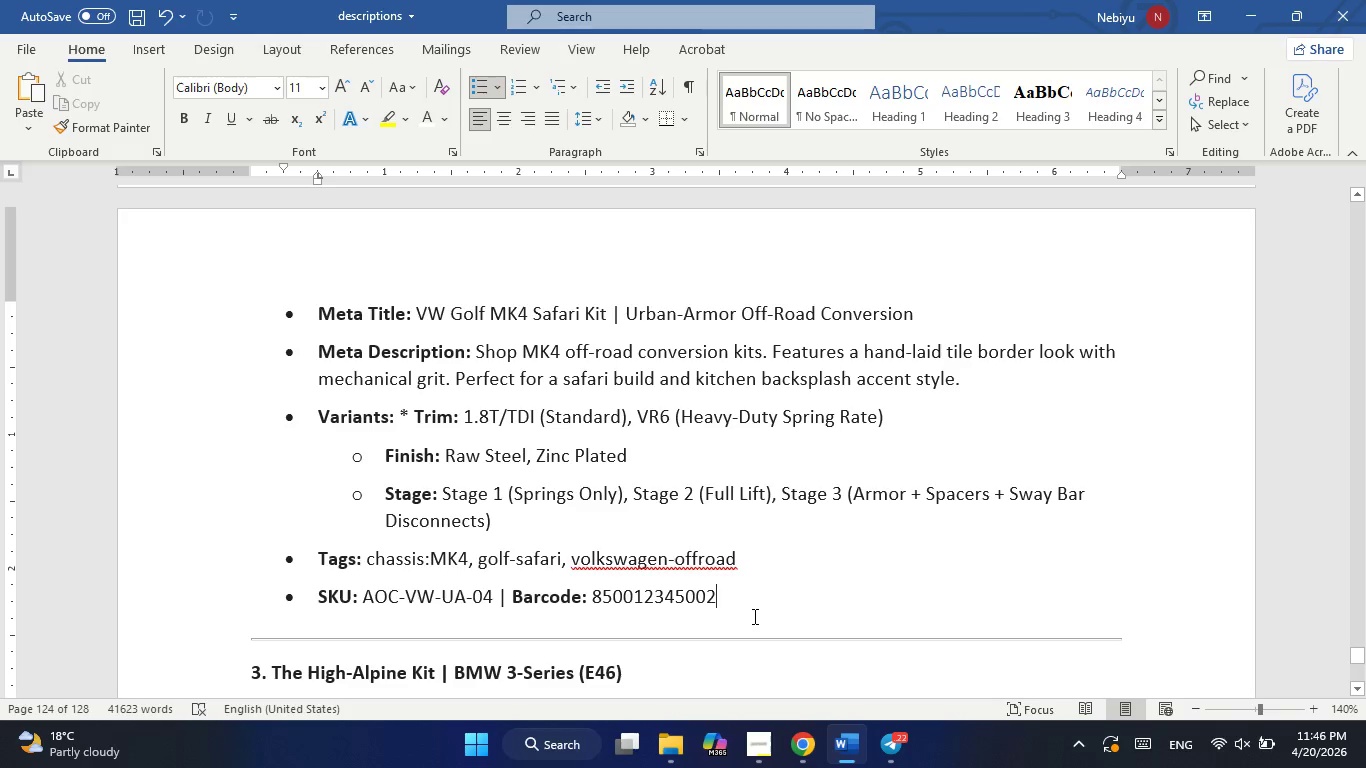 
left_click([836, 750])
 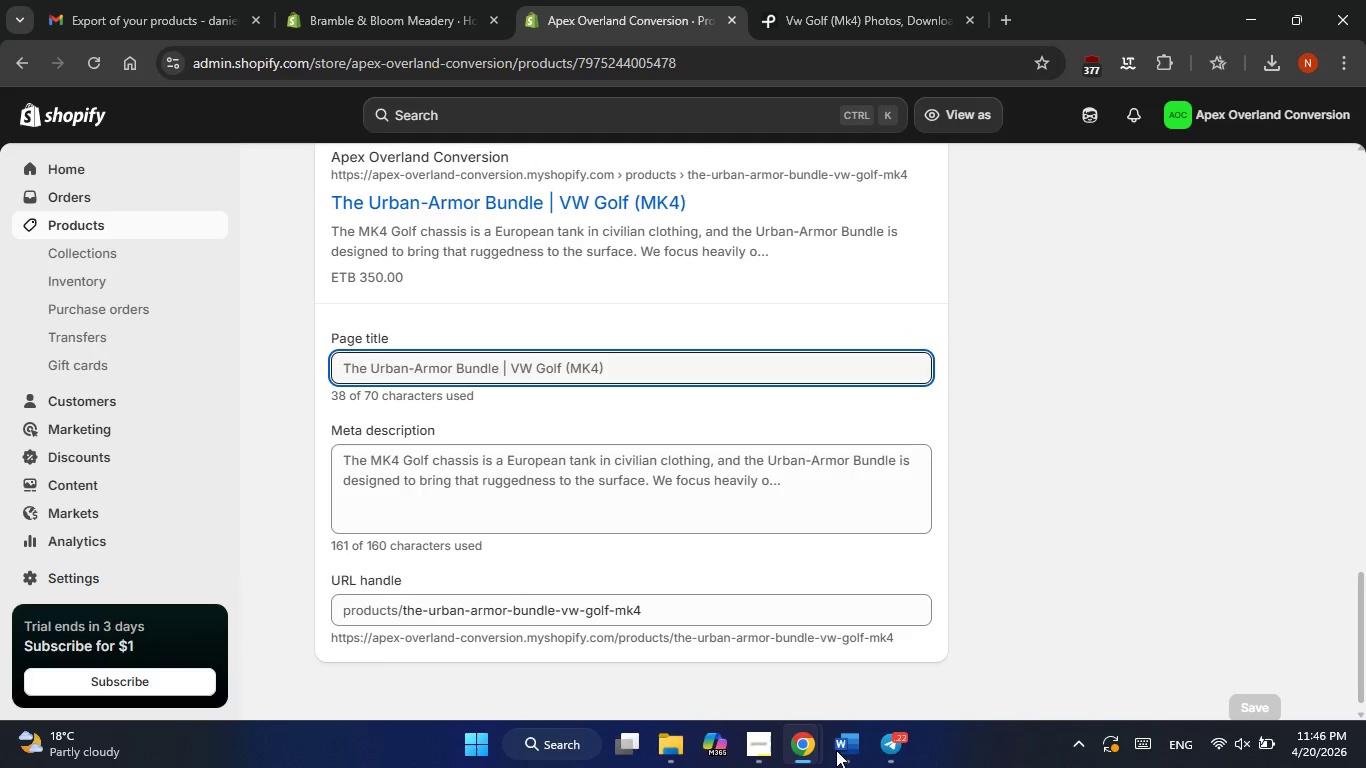 
left_click([836, 750])
 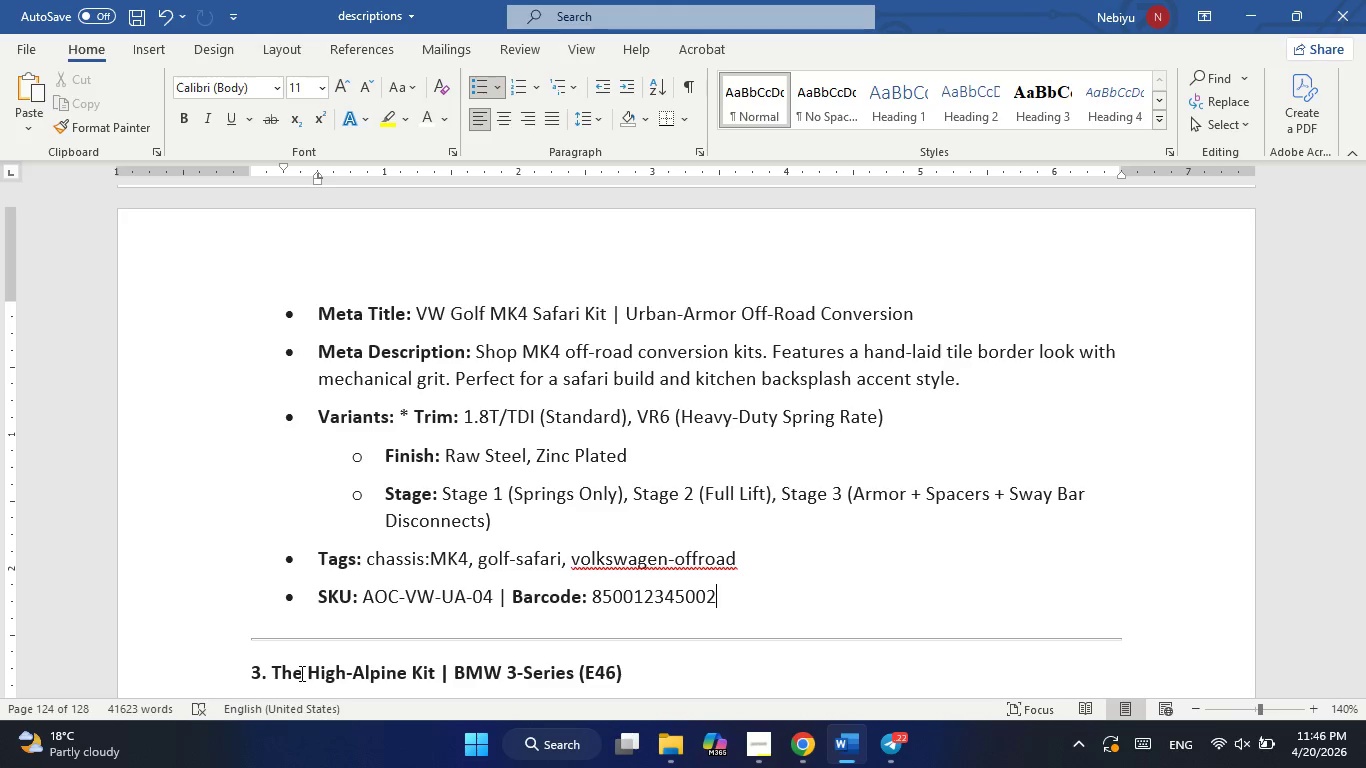 
wait(20.31)
 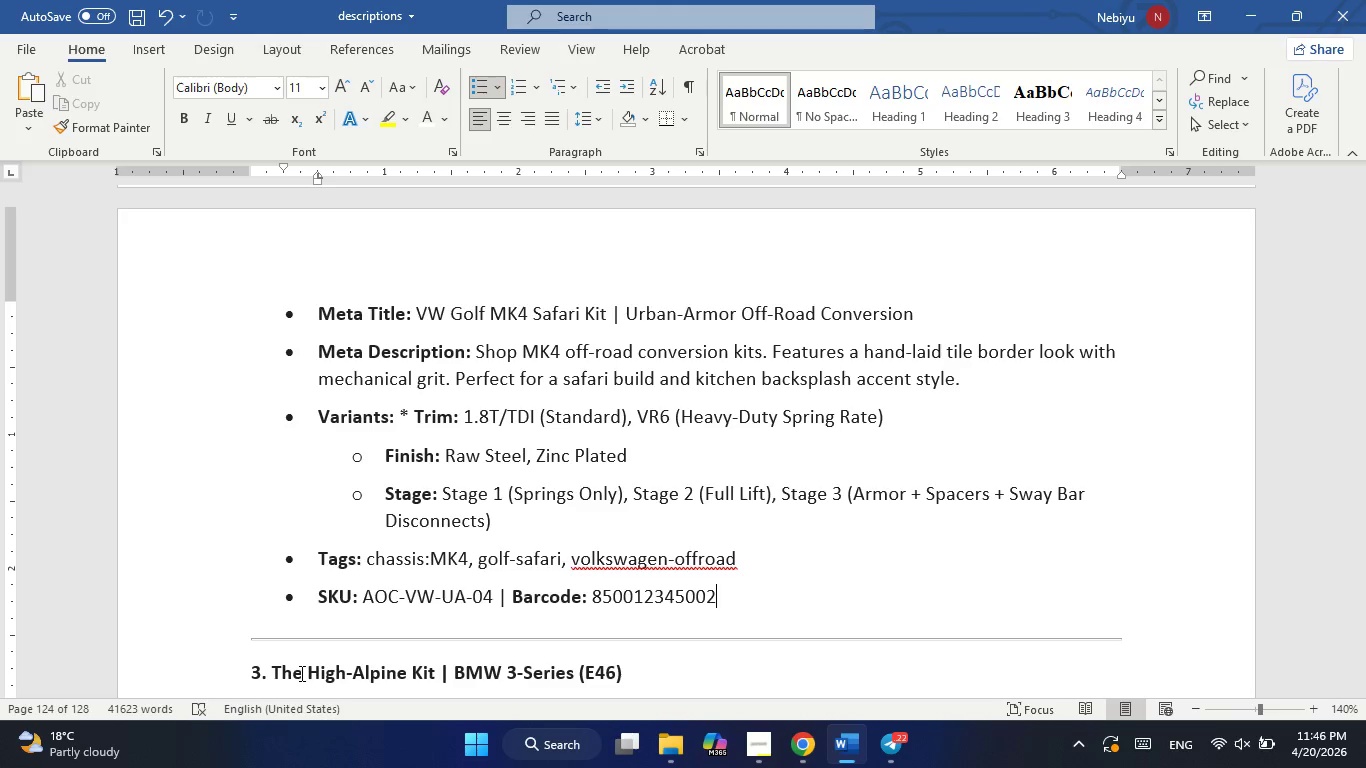 
left_click_drag(start_coordinate=[413, 313], to_coordinate=[870, 328])
 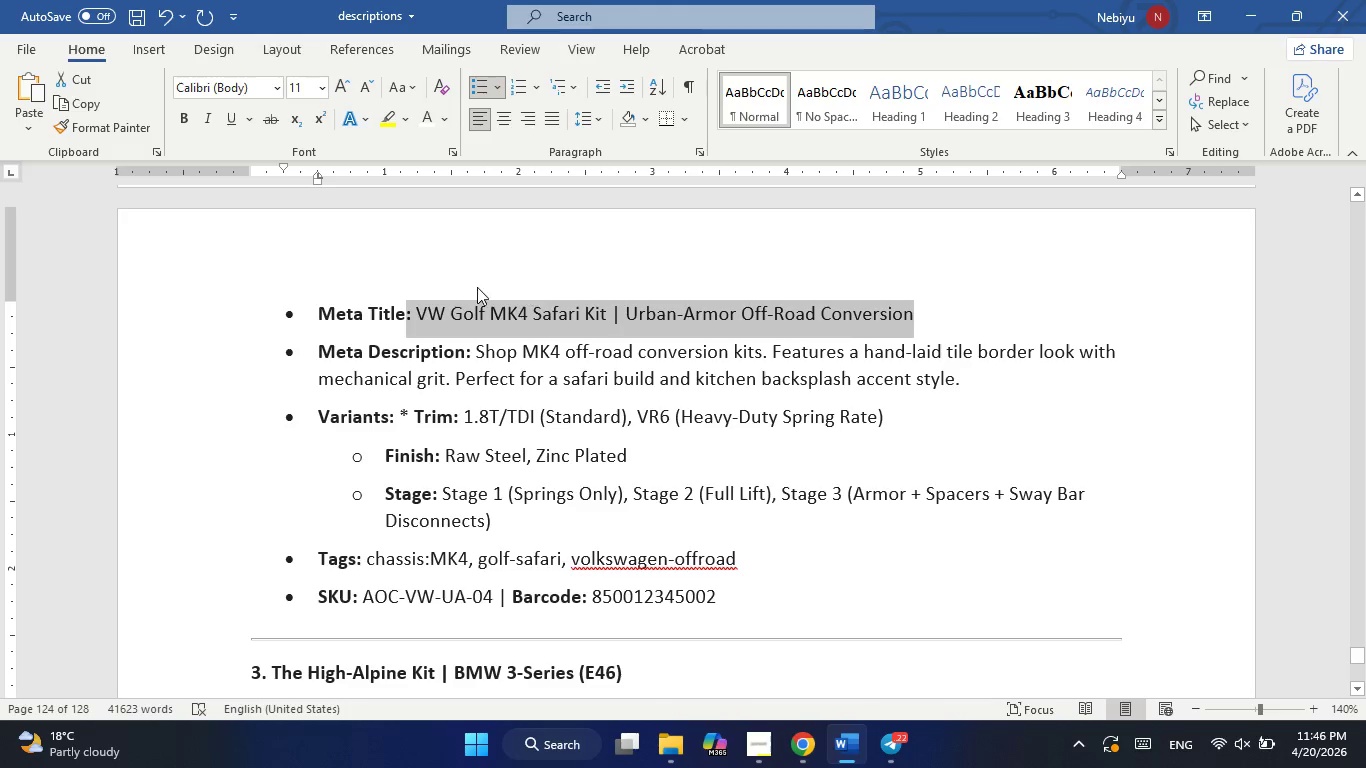 
left_click([459, 287])
 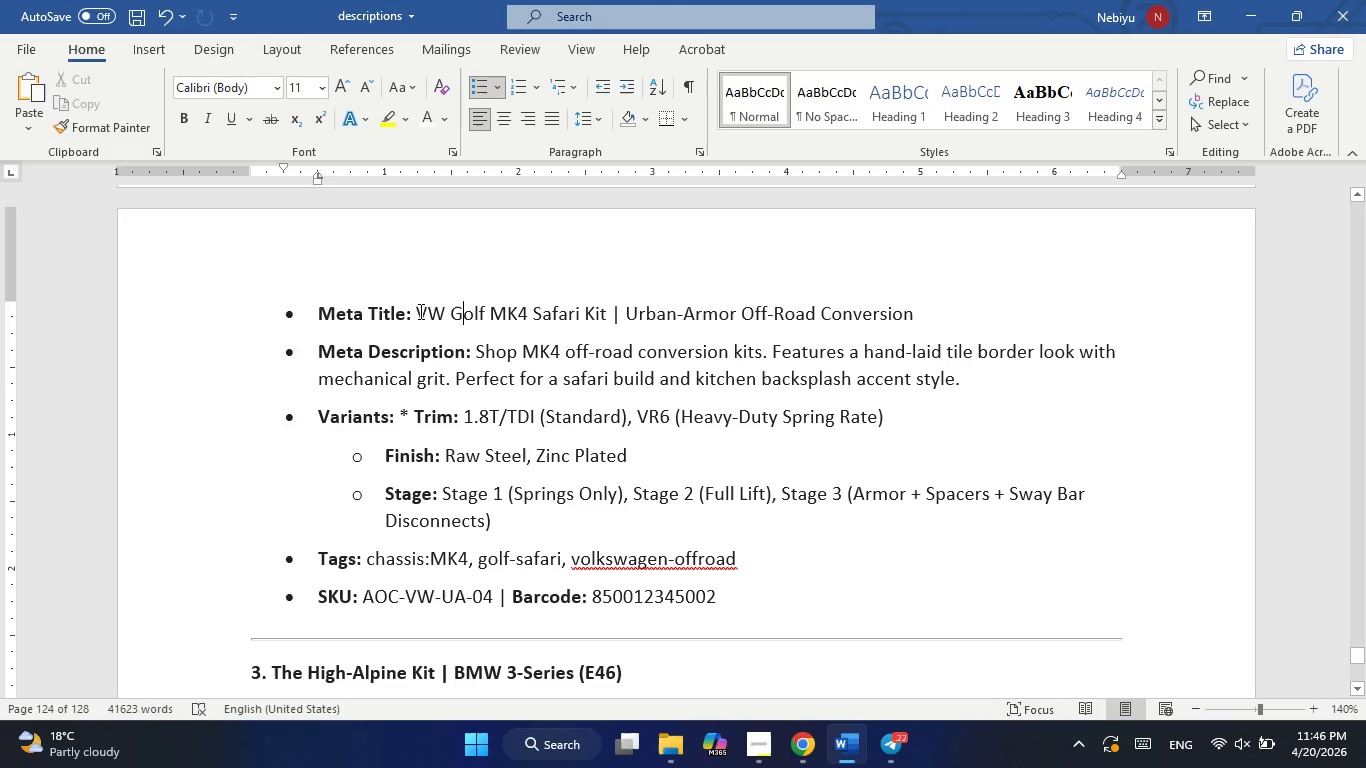 
left_click_drag(start_coordinate=[419, 311], to_coordinate=[994, 322])
 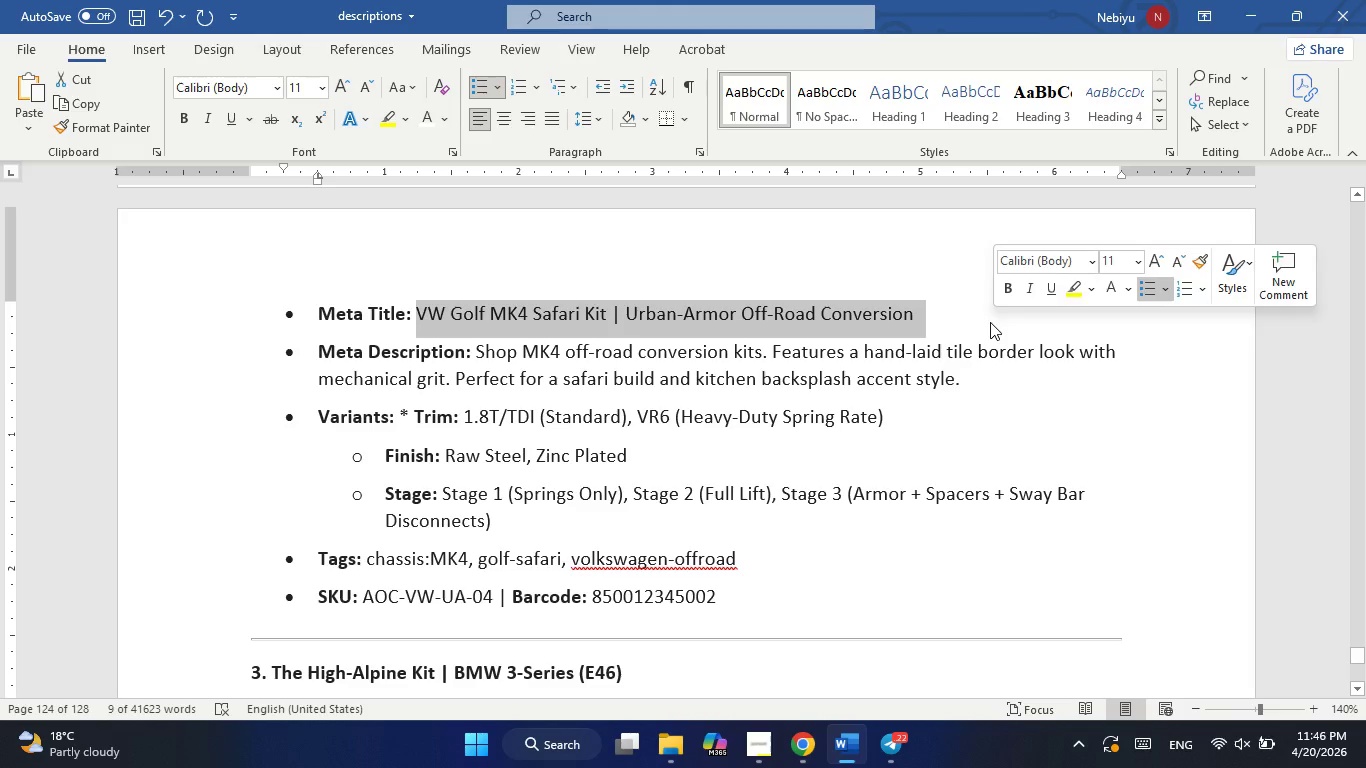 
key(Control+C)
 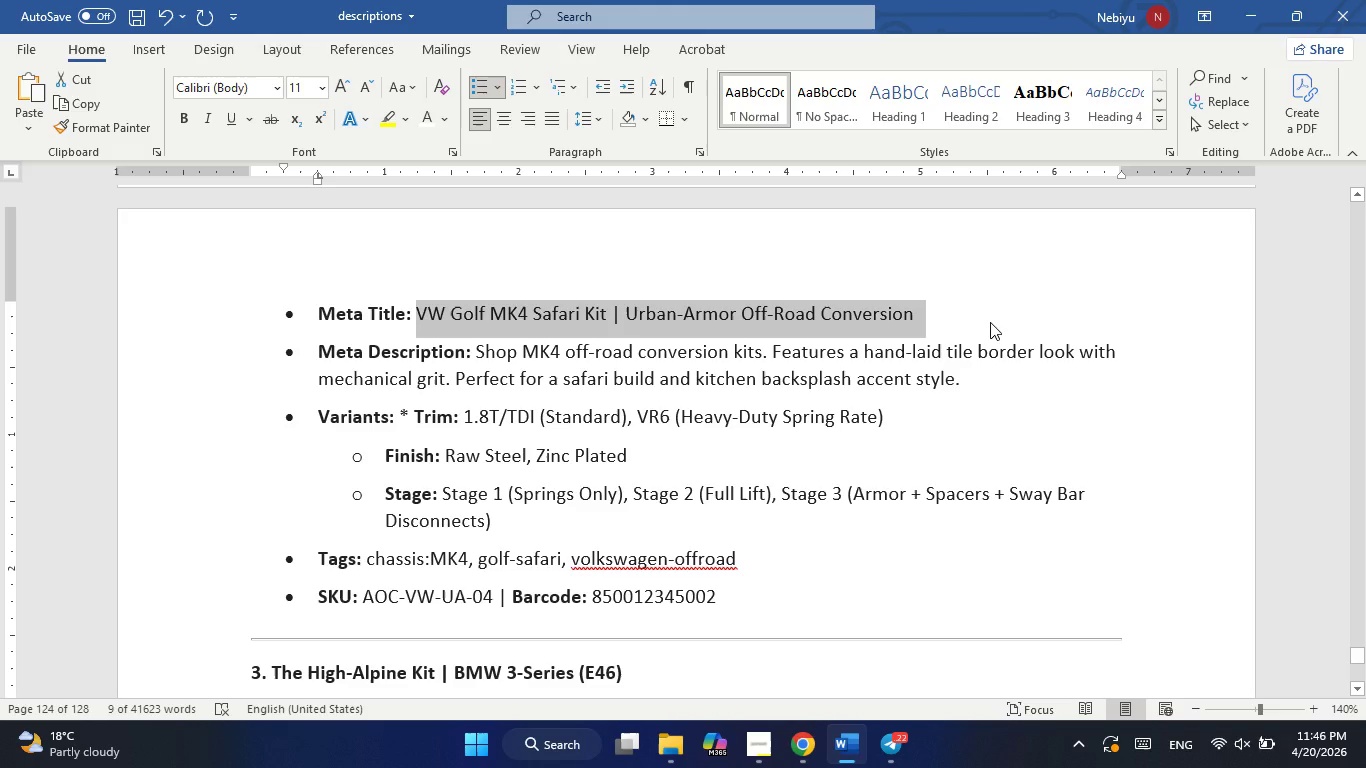 
key(Alt+Tab)
 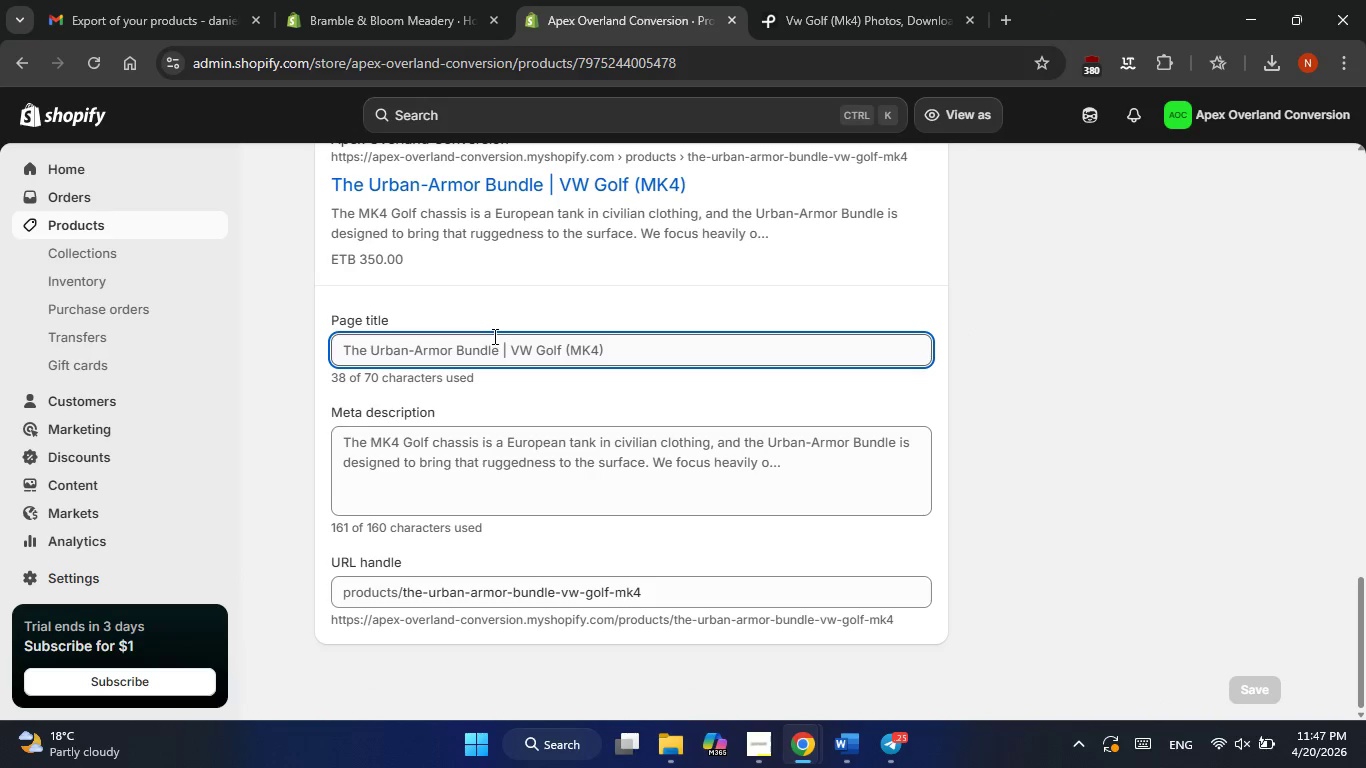 
double_click([487, 348])
 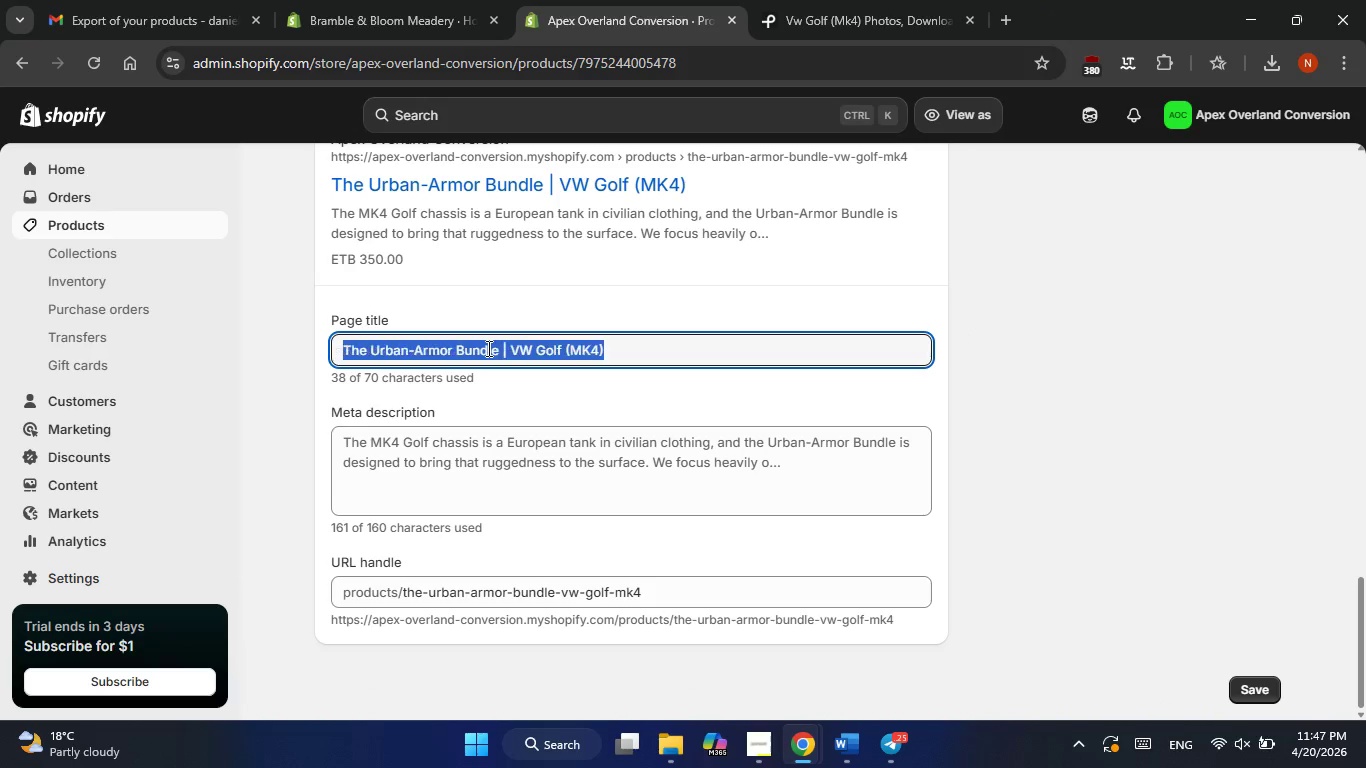 
triple_click([487, 348])
 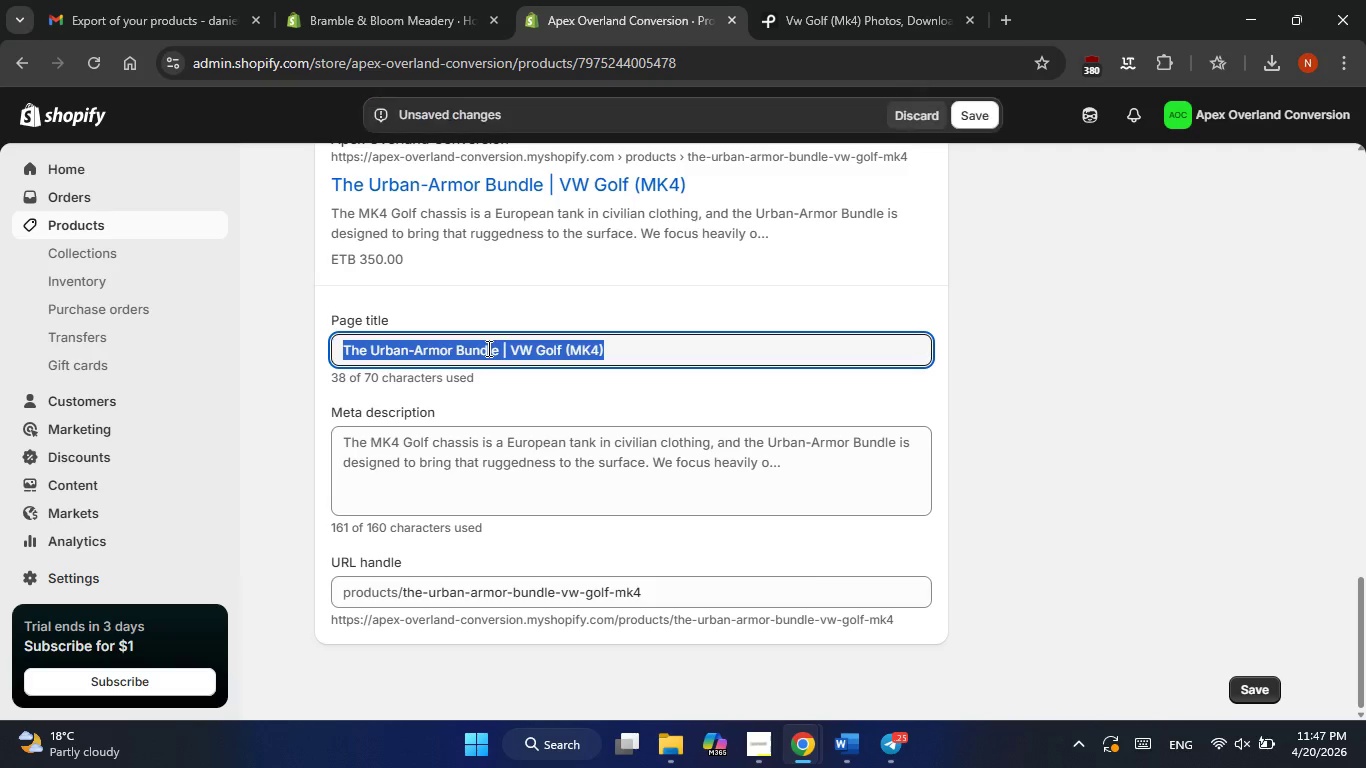 
key(Alt+Control+V)
 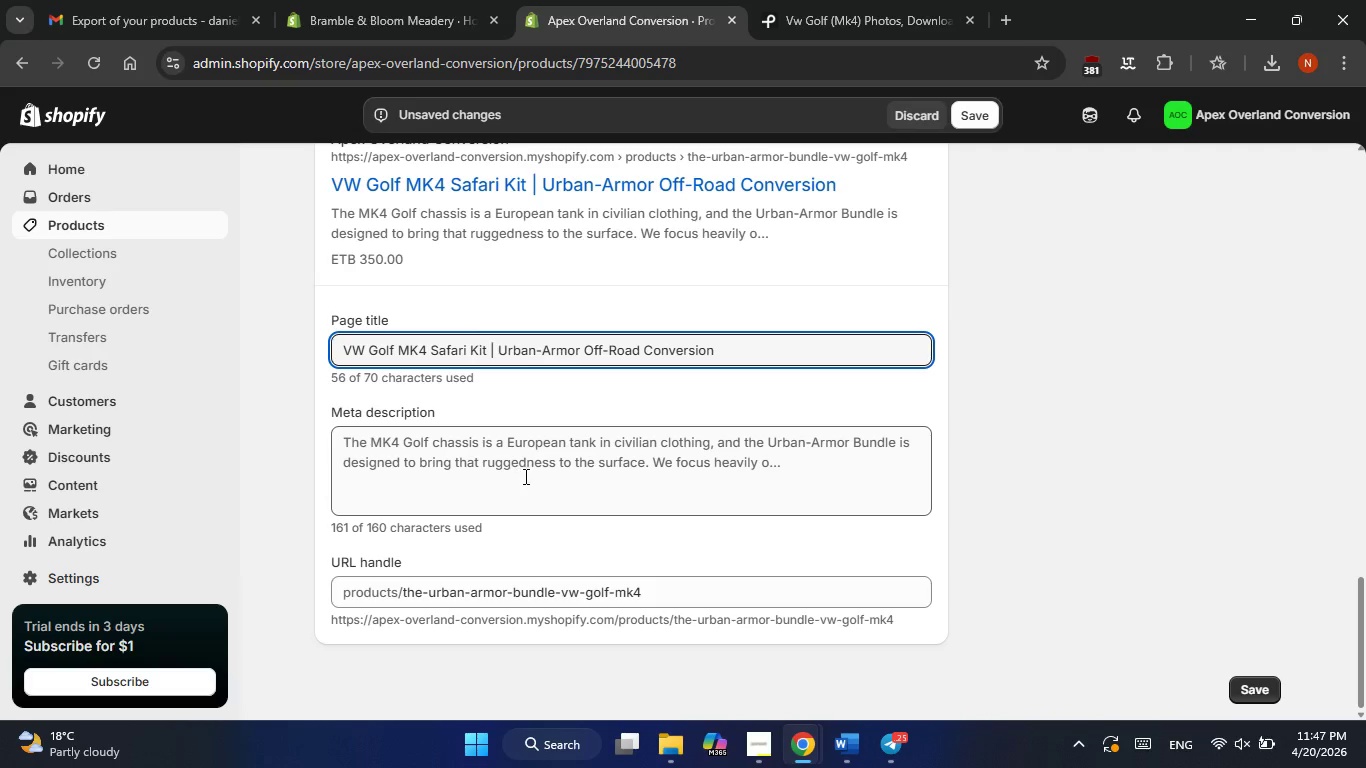 
left_click([524, 476])
 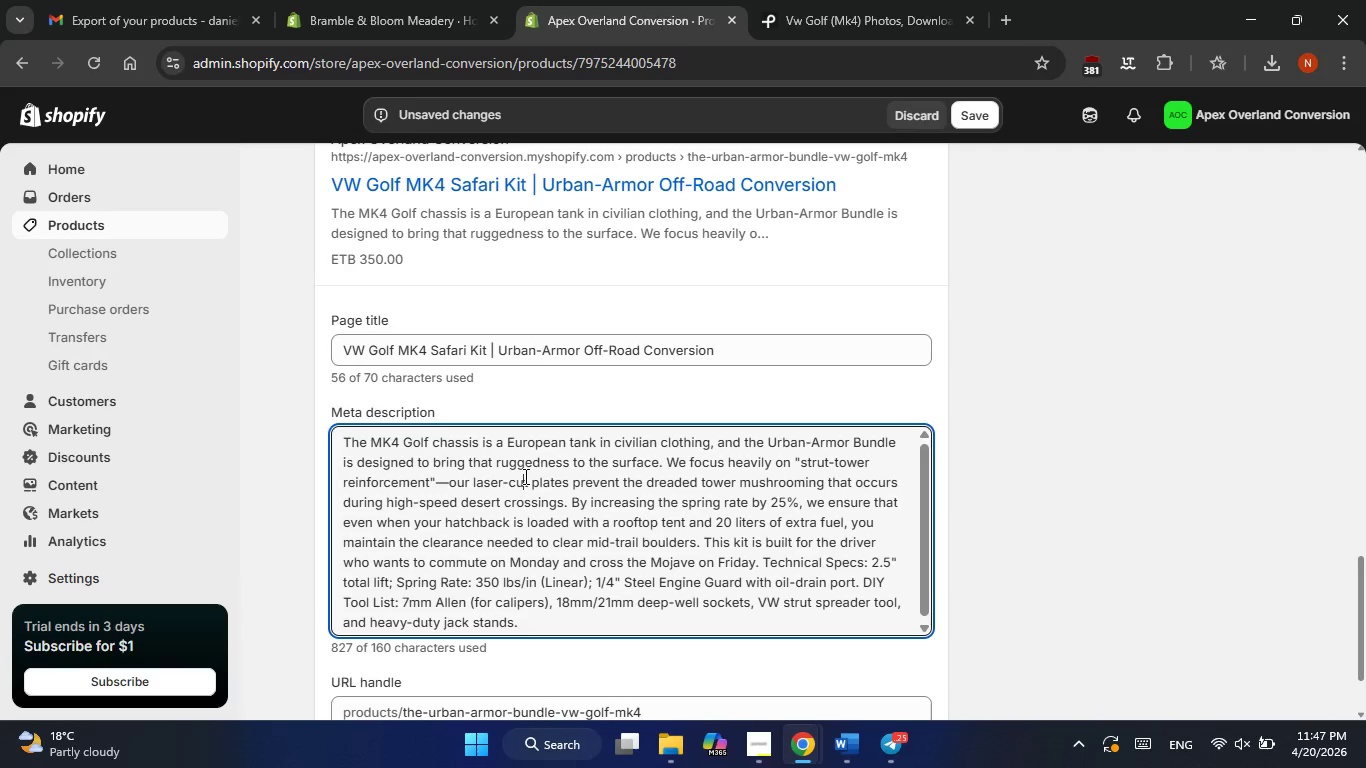 
key(Alt+AltLeft)
 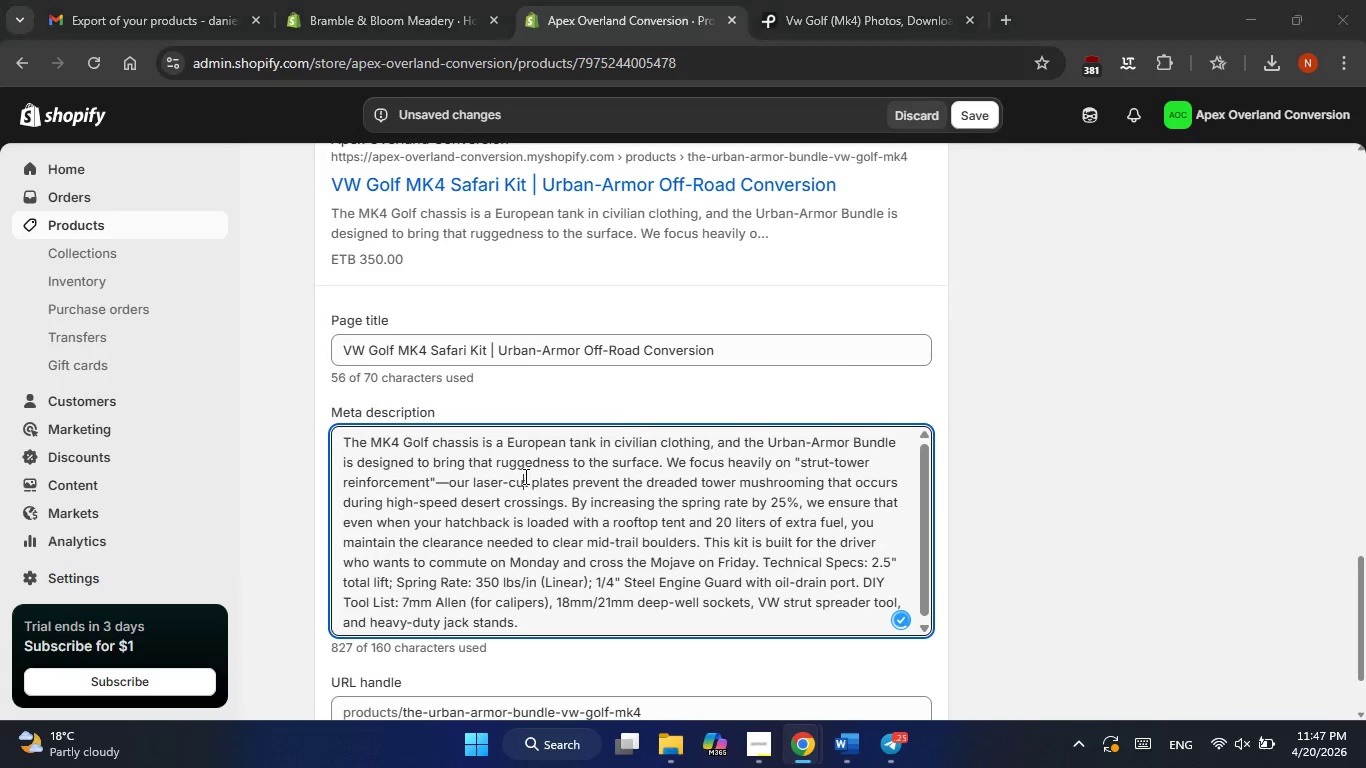 
key(Alt+Tab)
 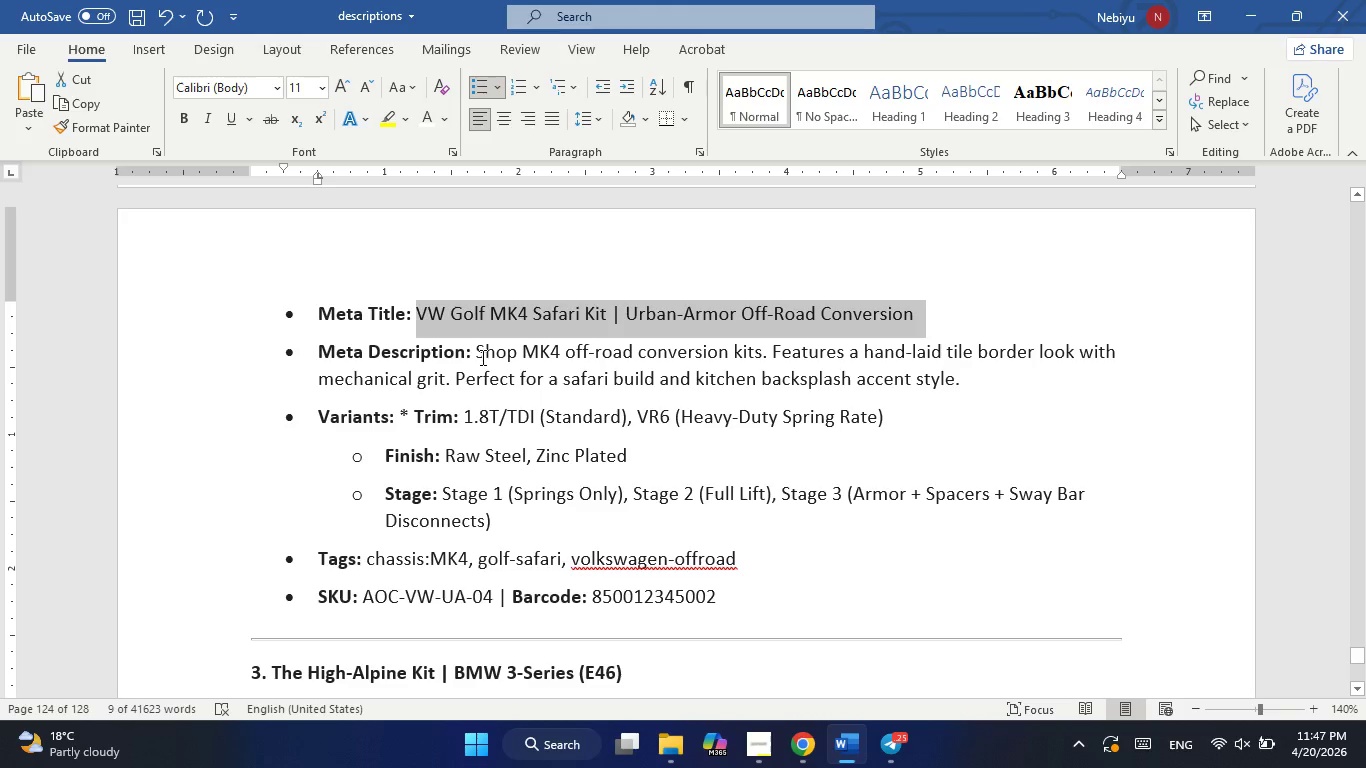 
left_click_drag(start_coordinate=[481, 357], to_coordinate=[976, 389])
 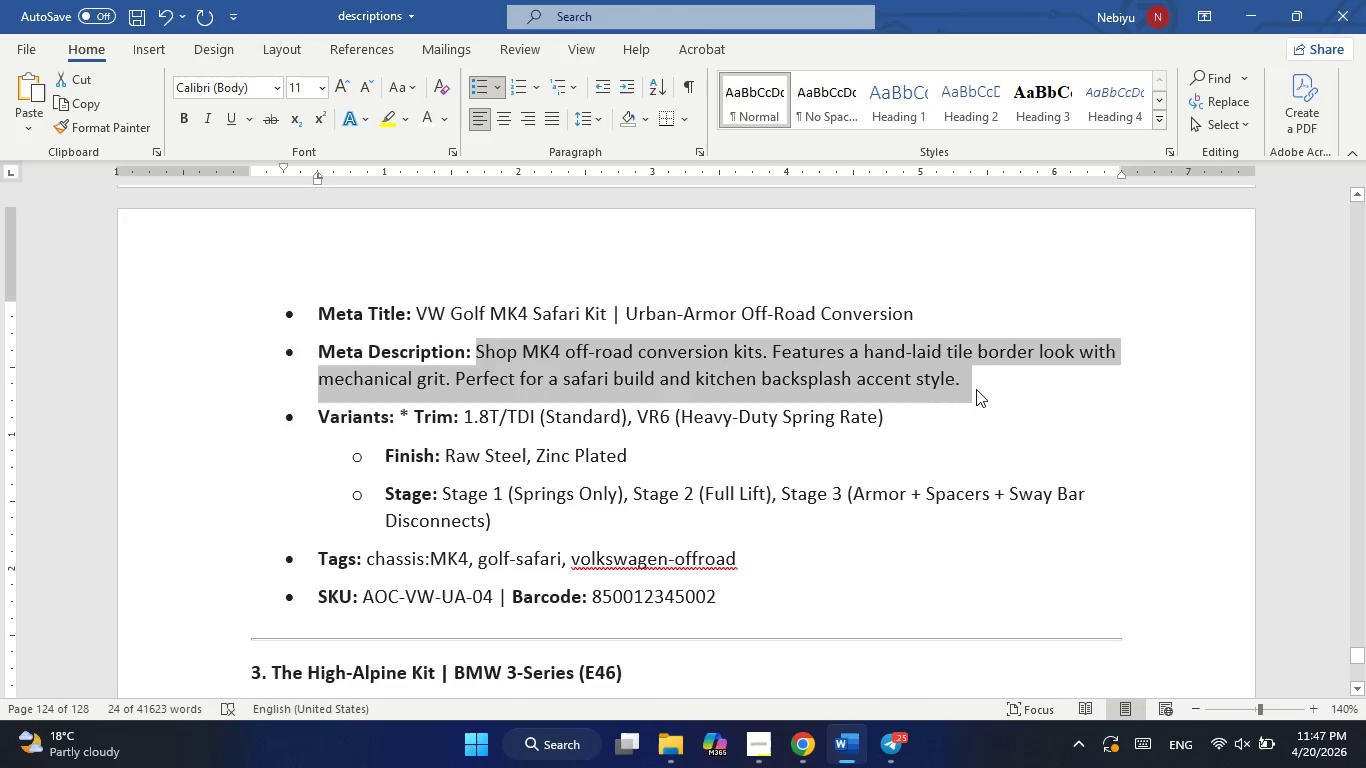 
key(Control+C)
 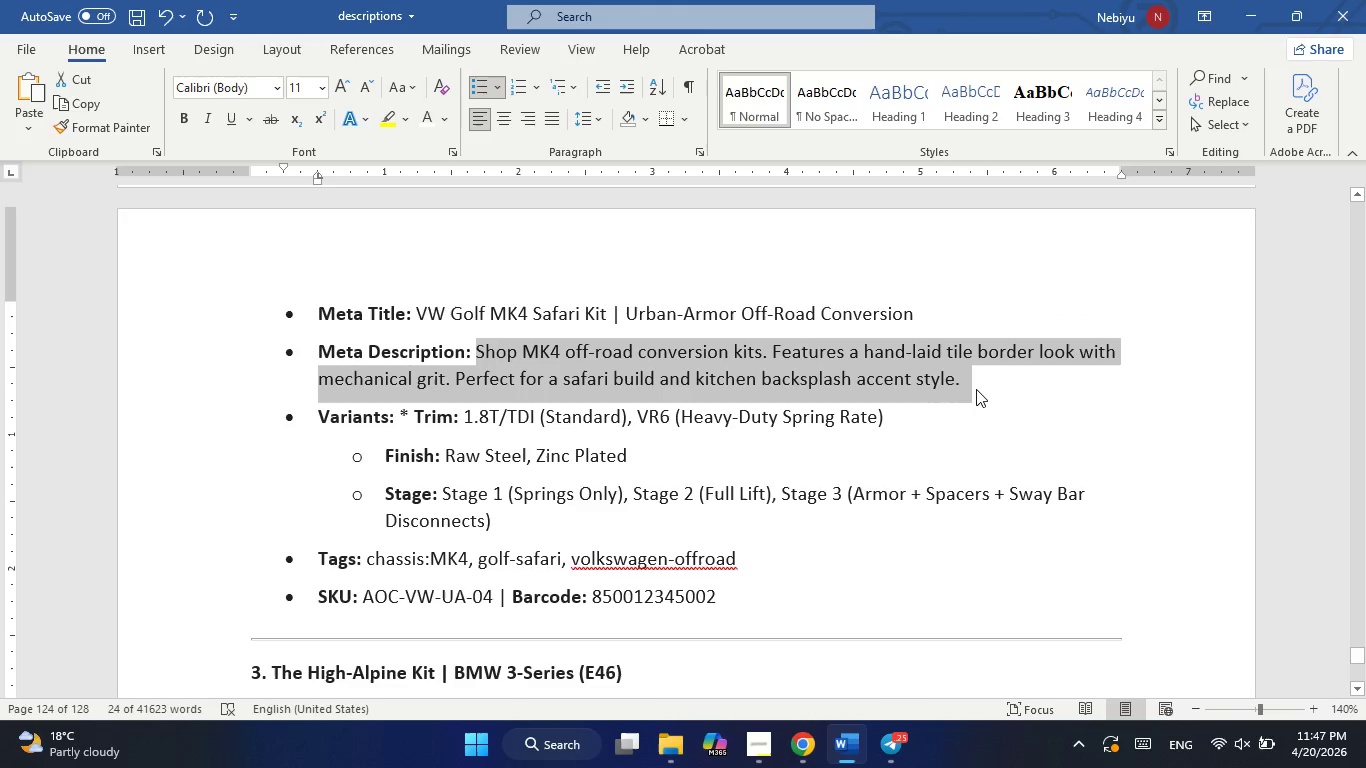 
key(Alt+AltLeft)
 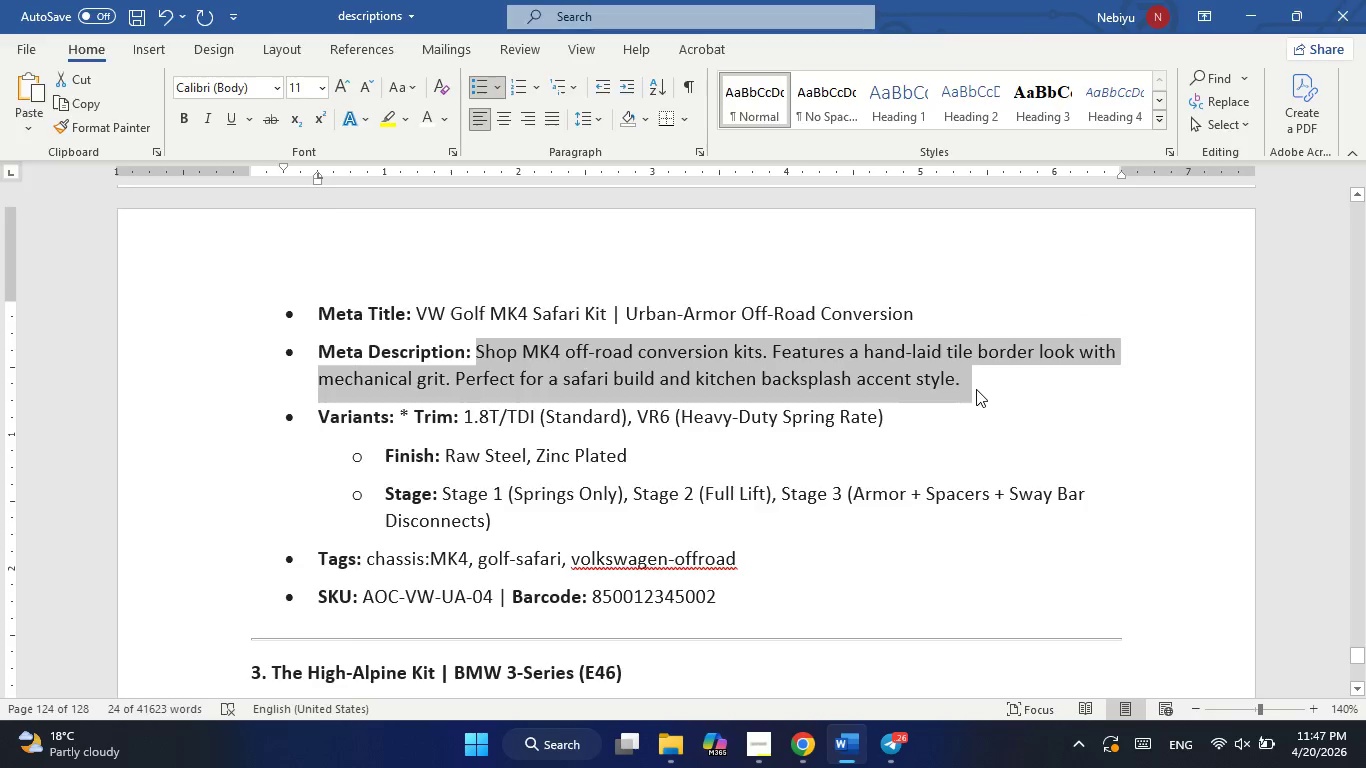 
key(Tab)
 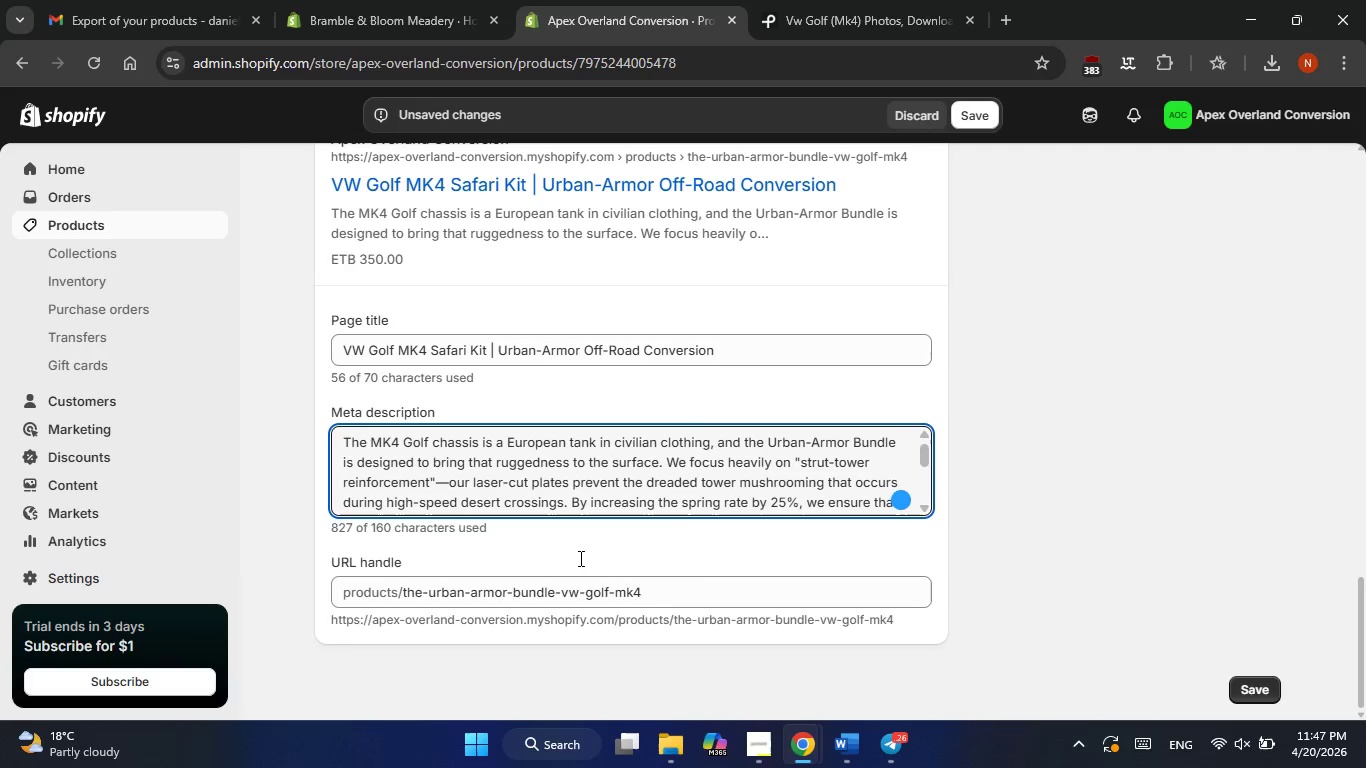 
left_click_drag(start_coordinate=[579, 558], to_coordinate=[606, 520])
 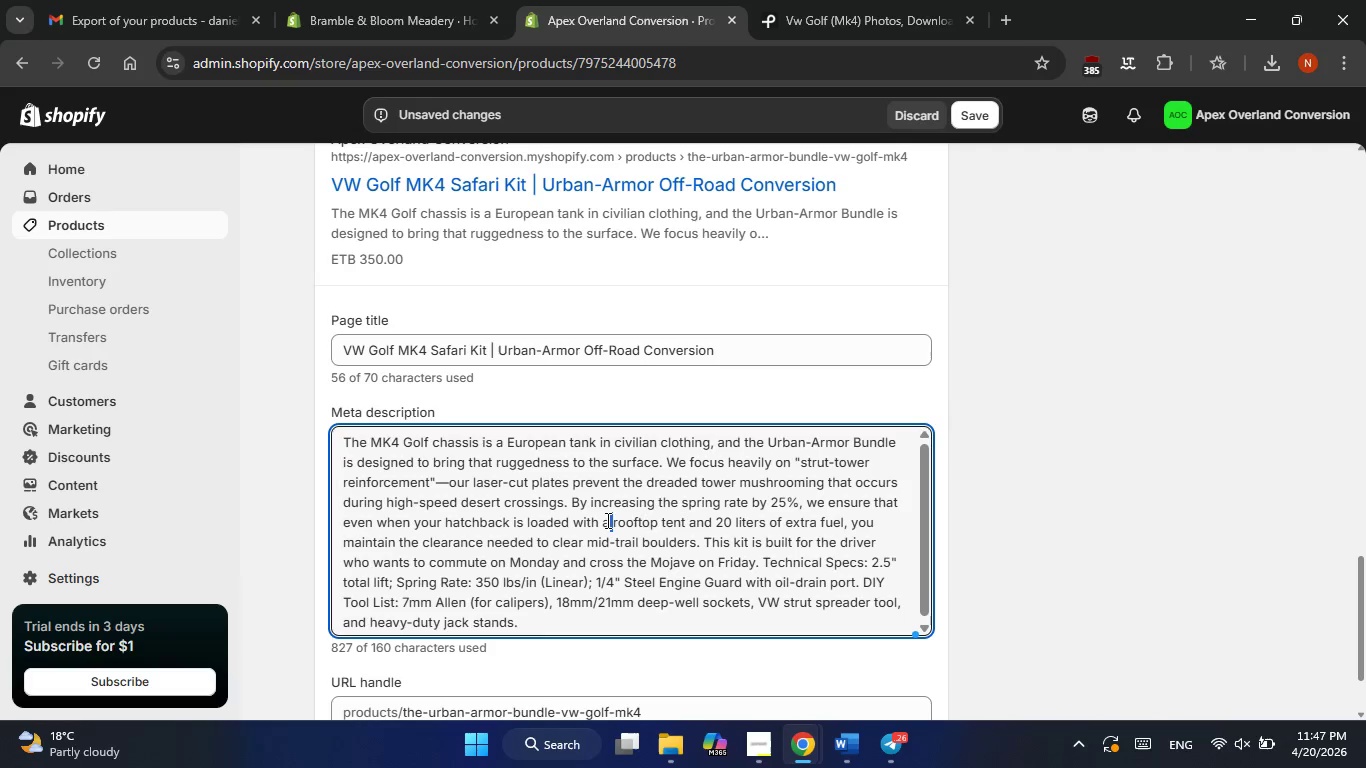 
double_click([606, 520])
 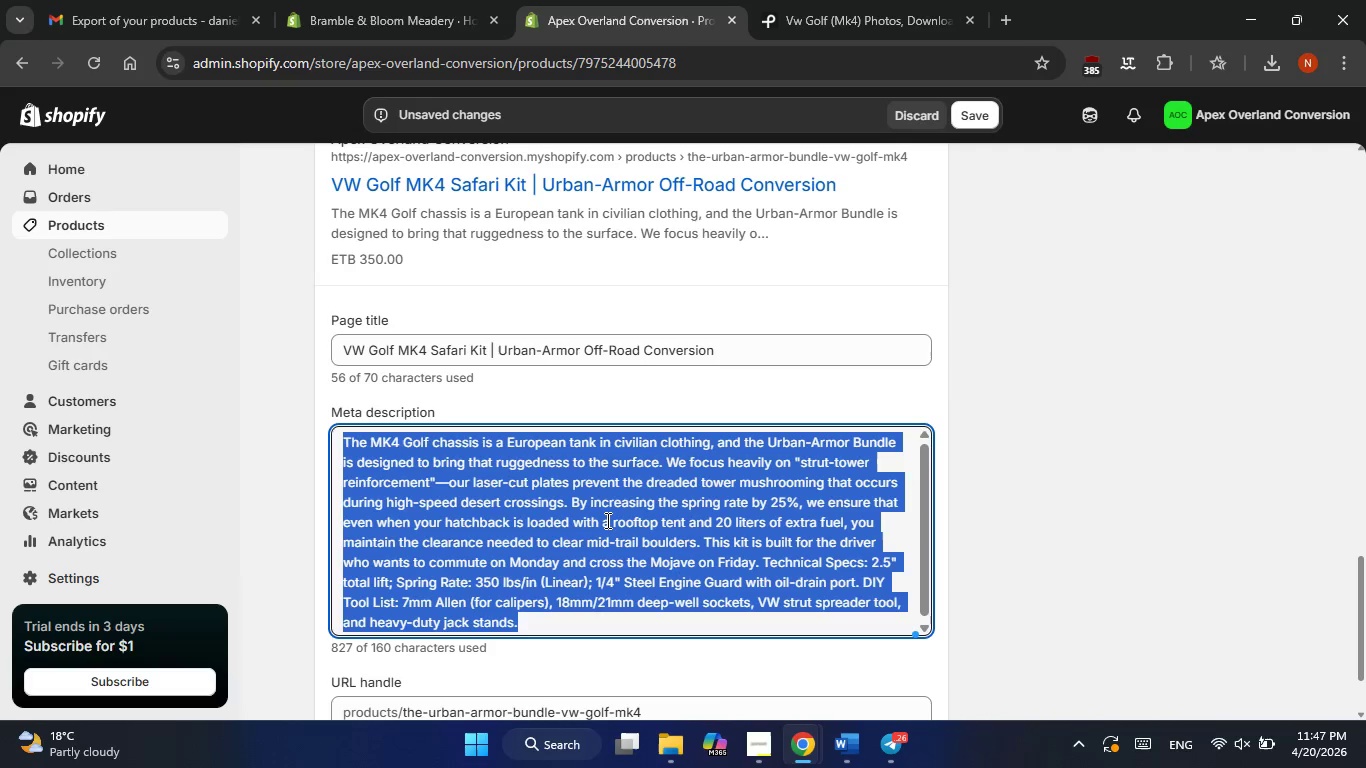 
triple_click([606, 520])
 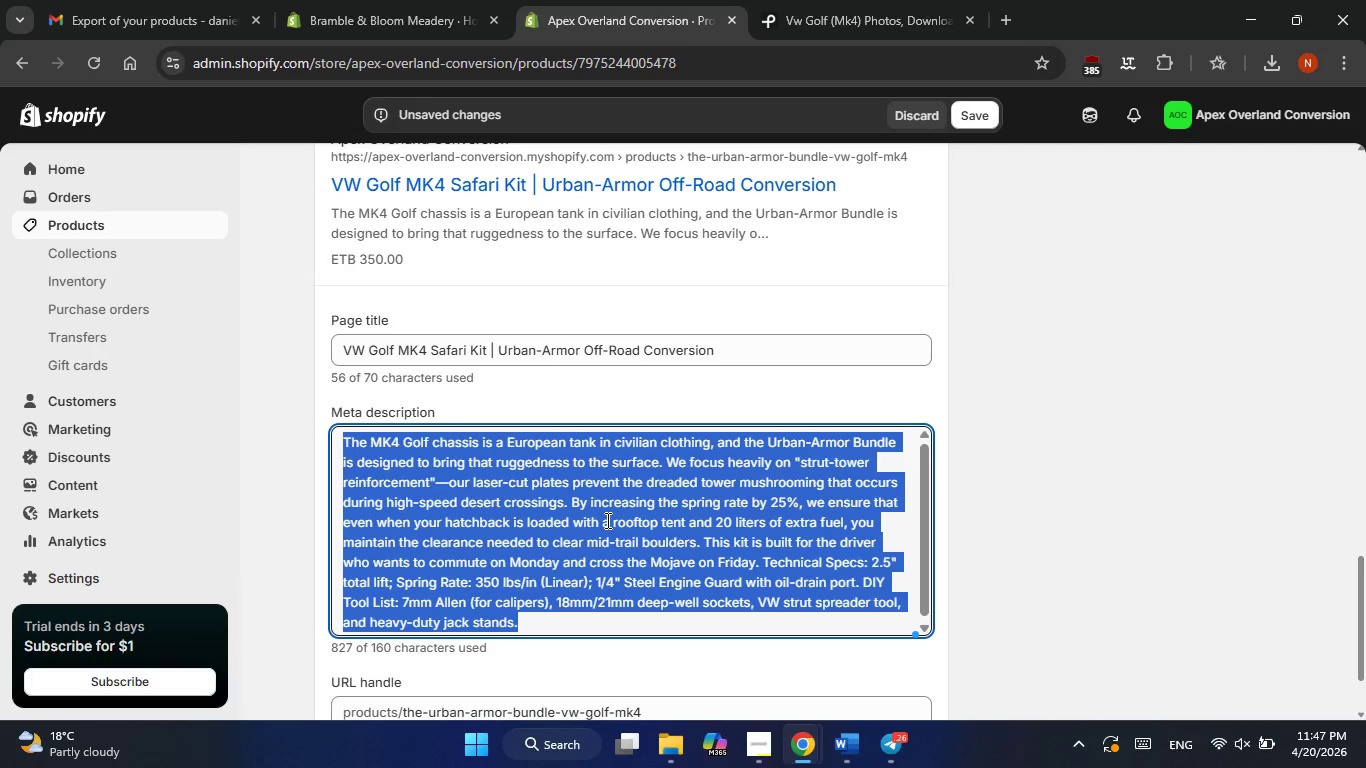 
key(Control+V)
 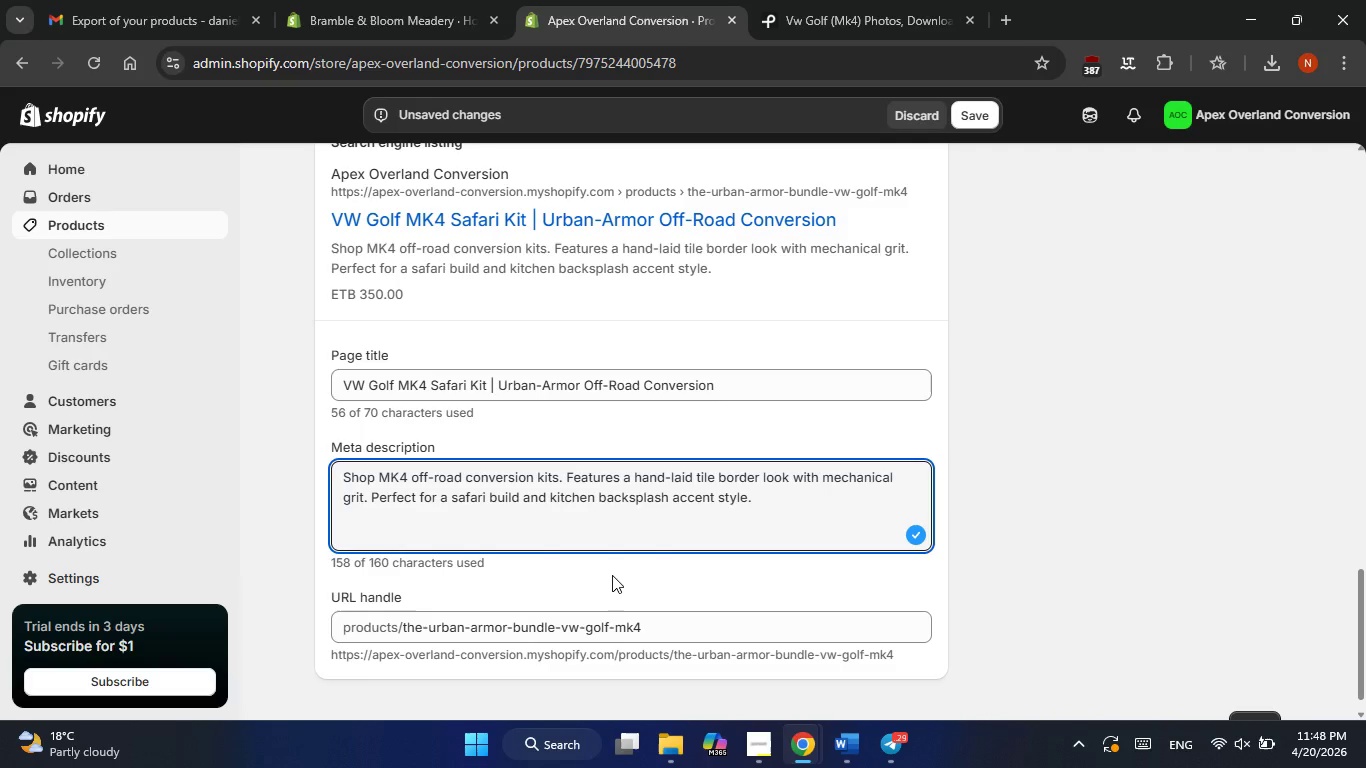 
wait(67.41)
 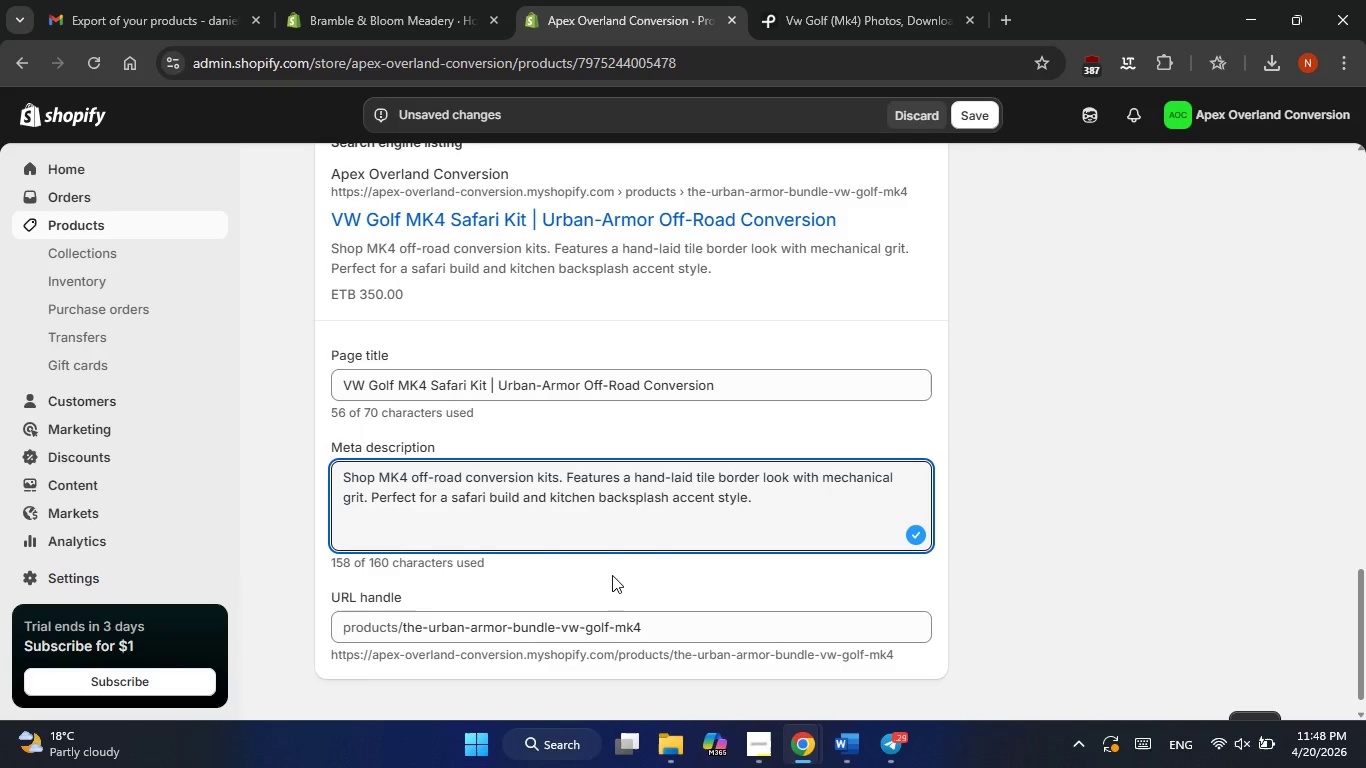 
left_click([982, 114])
 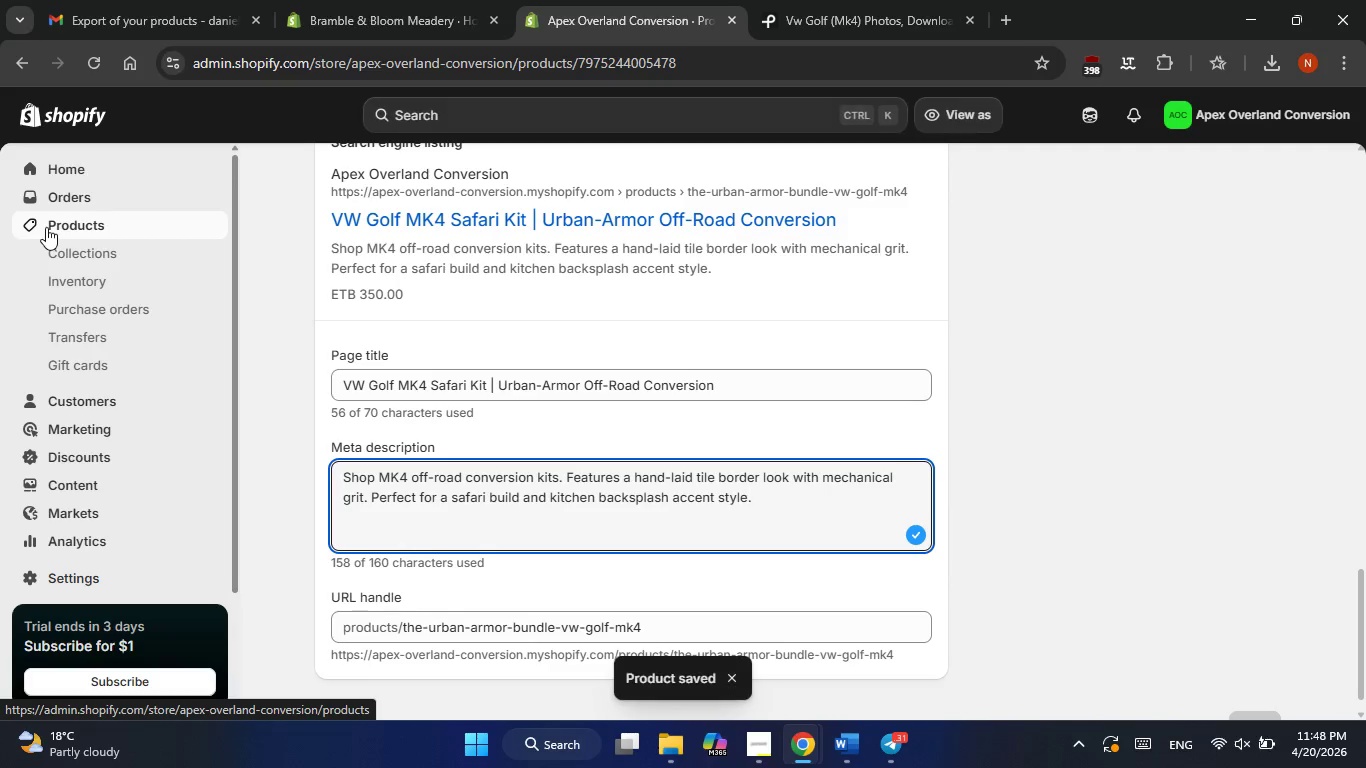 
wait(7.36)
 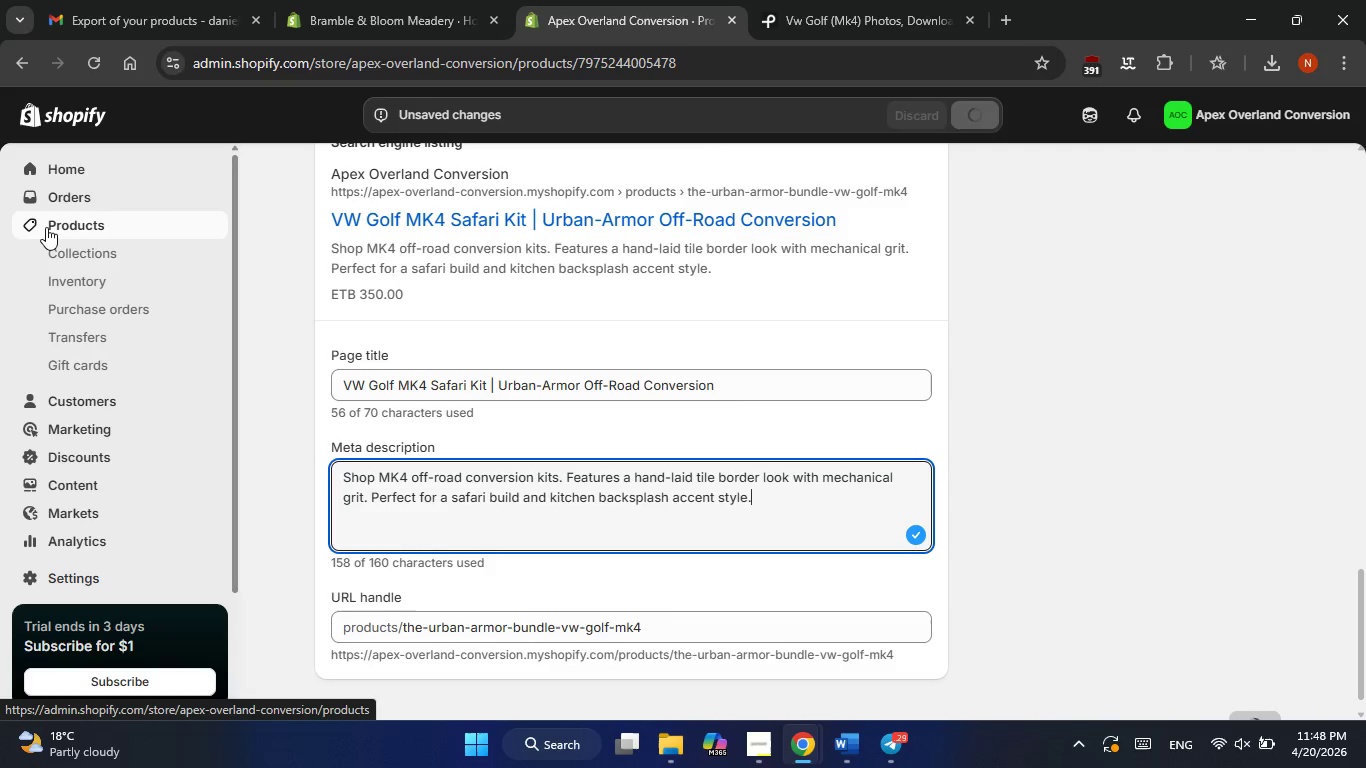 
left_click([46, 227])
 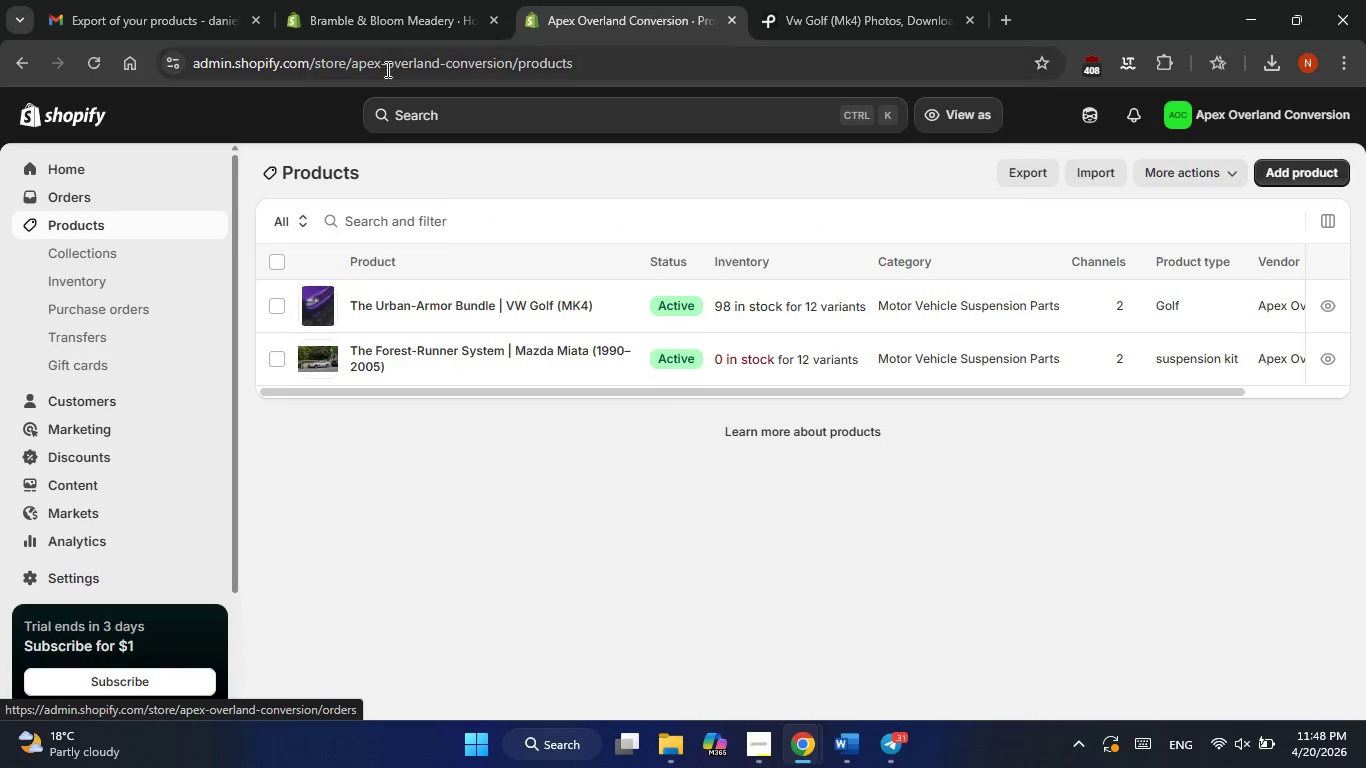 
left_click([1282, 164])
 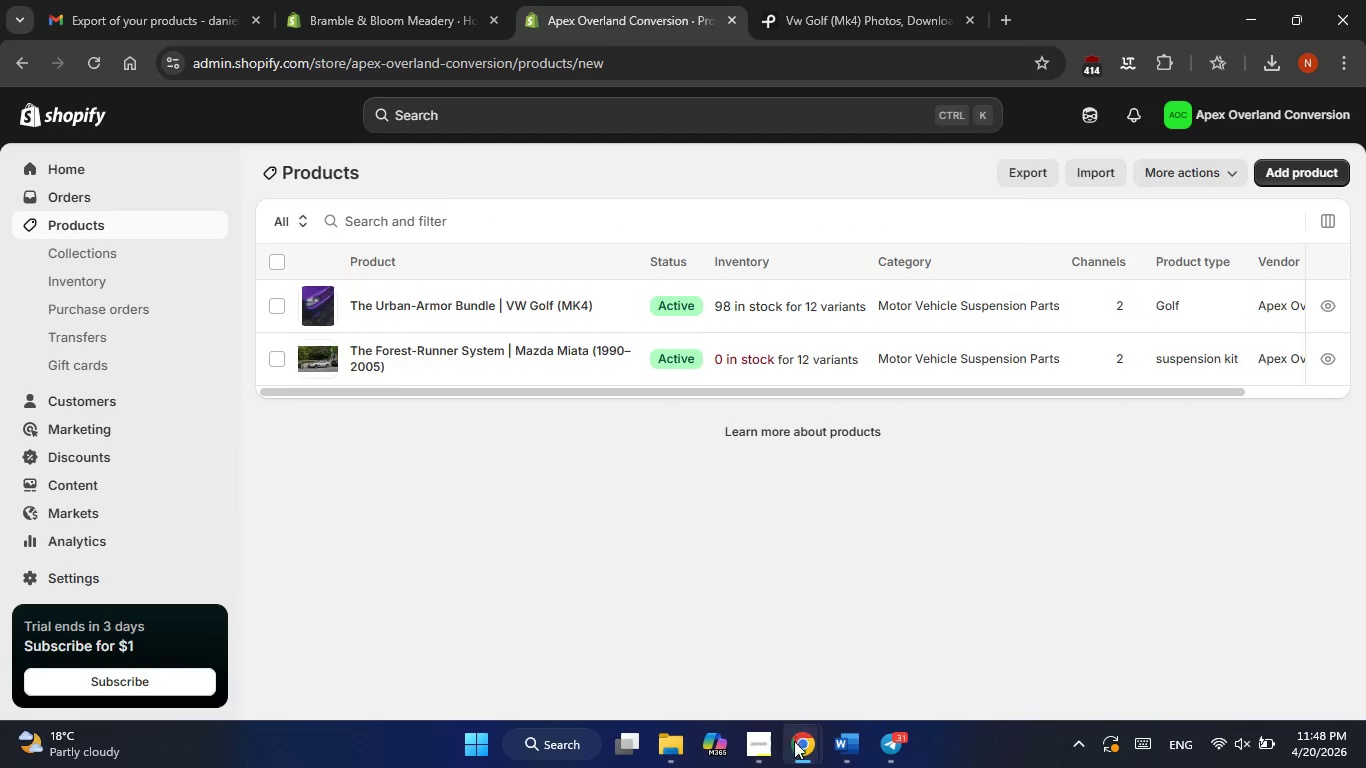 
left_click([839, 743])
 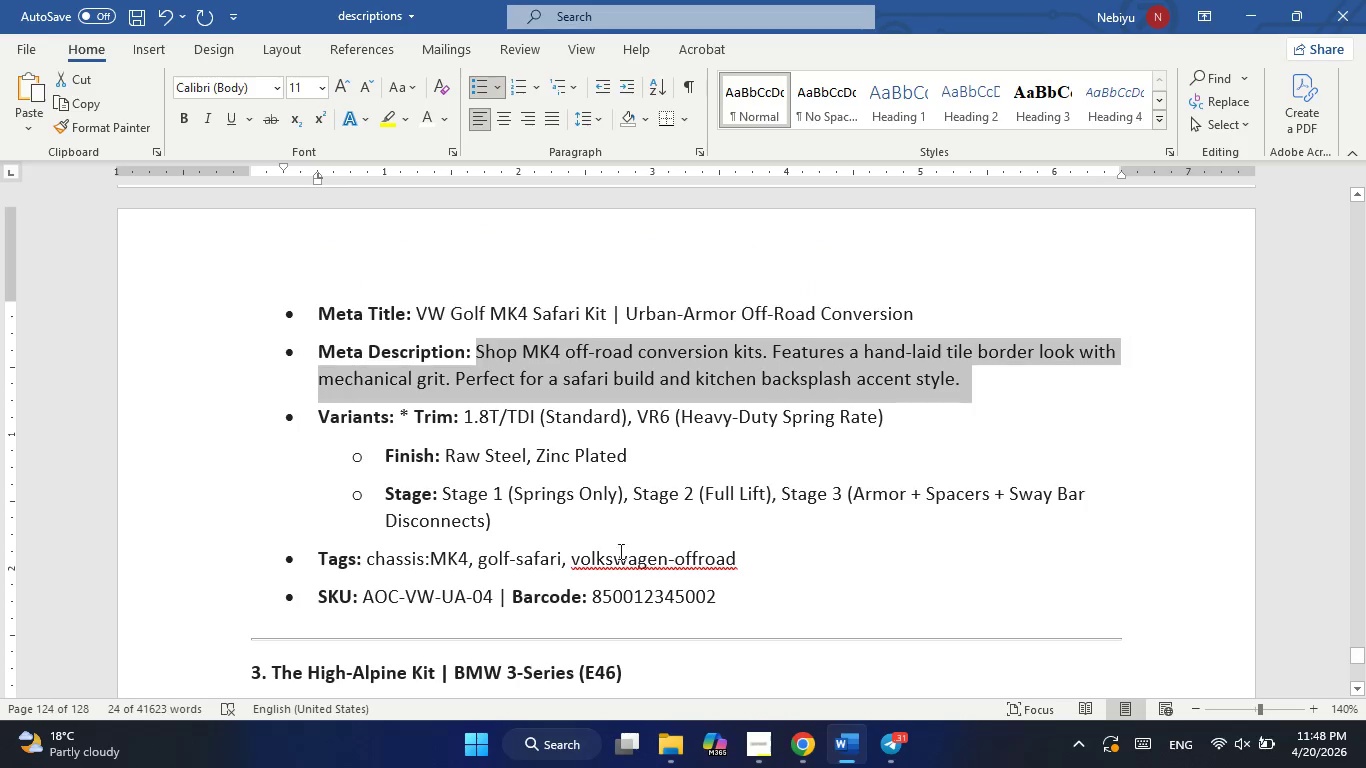 
scroll: coordinate [531, 476], scroll_direction: down, amount: 3.0
 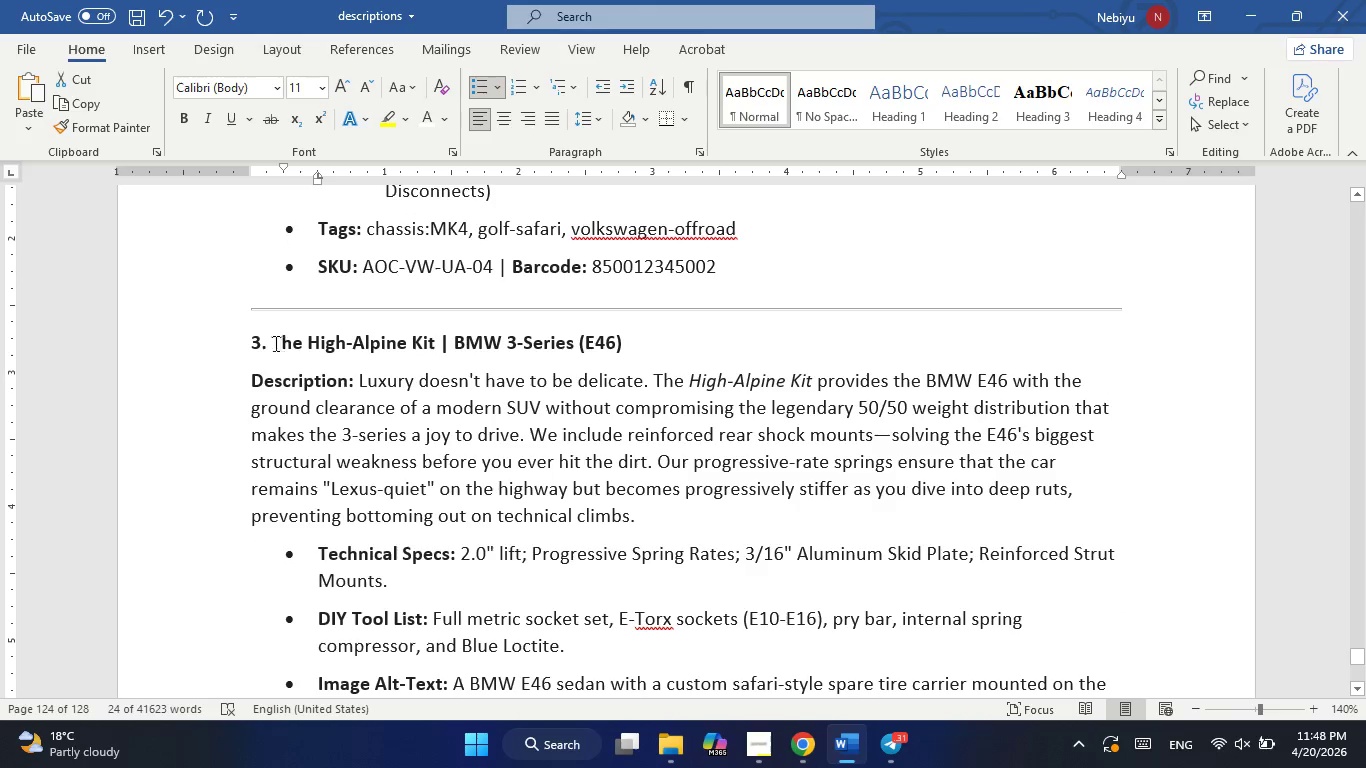 
left_click_drag(start_coordinate=[272, 343], to_coordinate=[645, 339])
 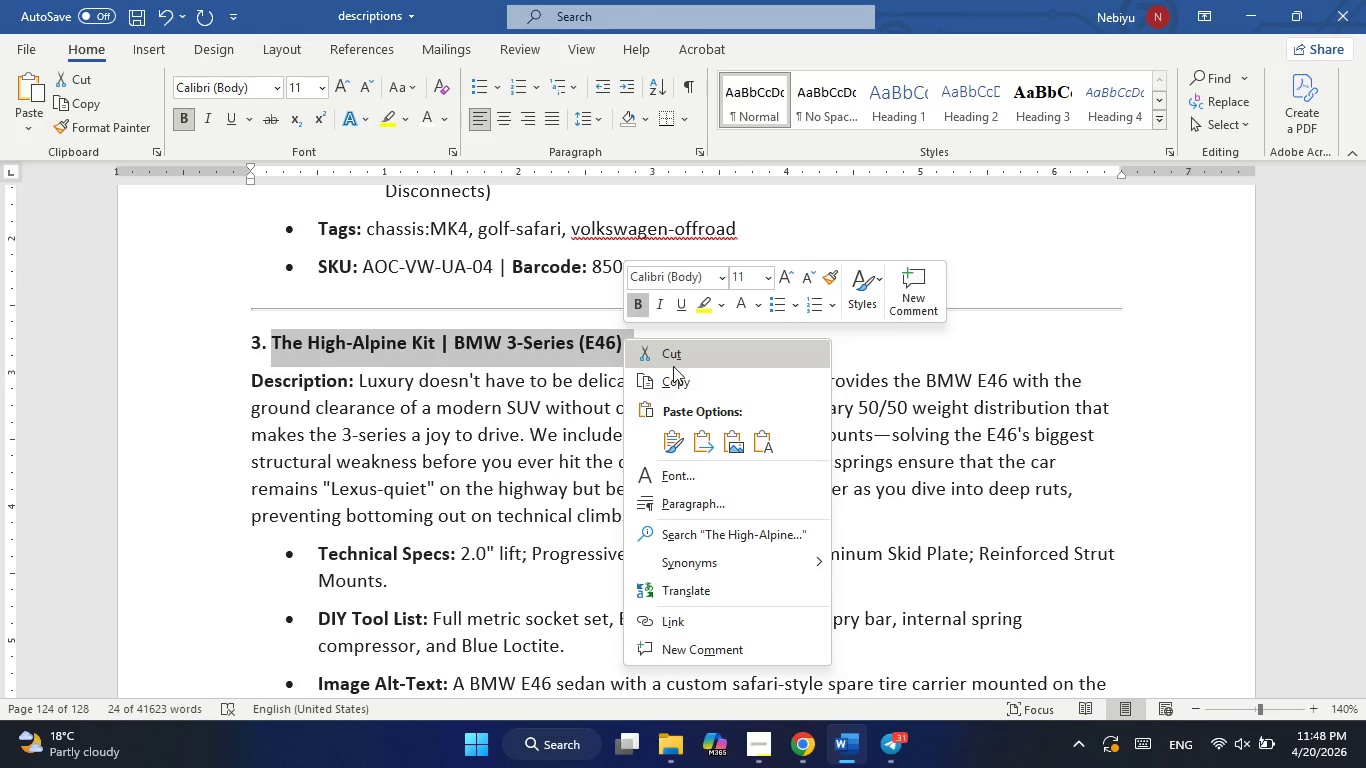 
left_click([677, 374])
 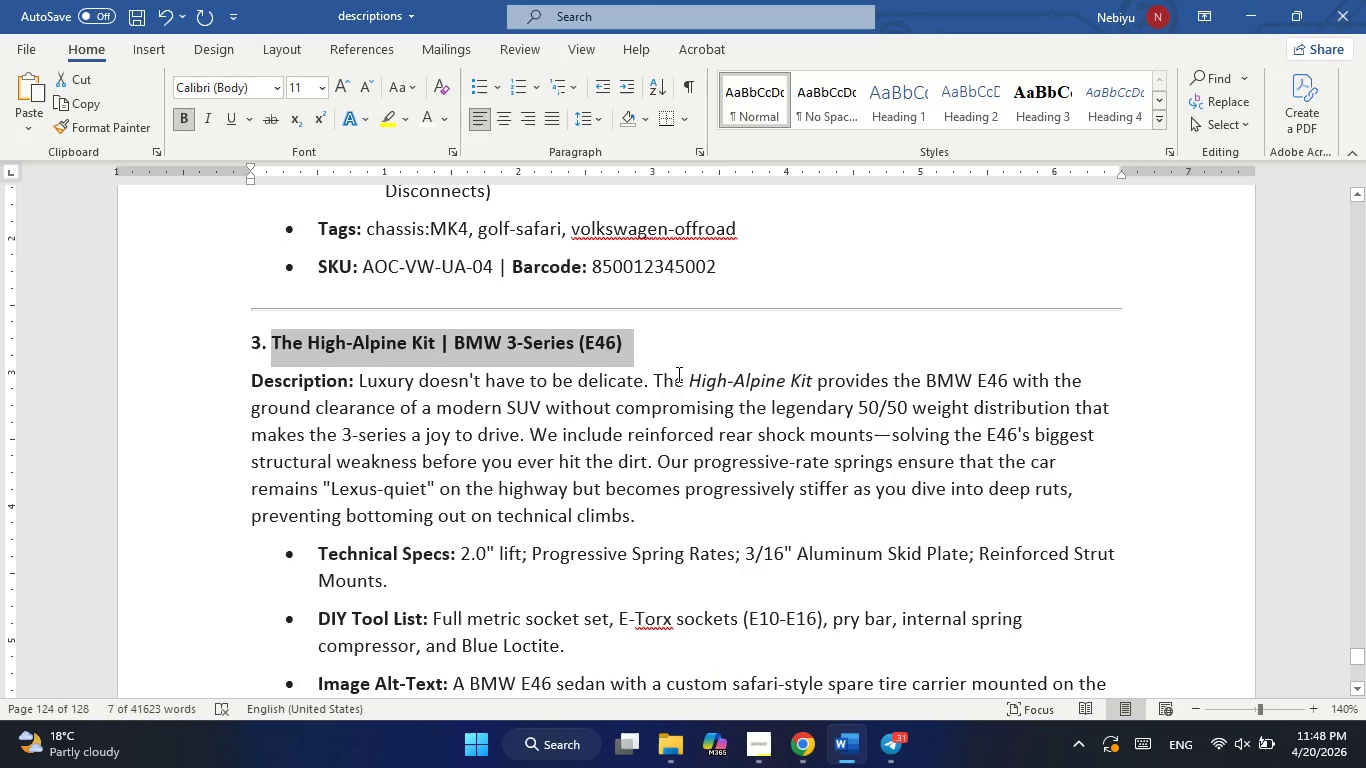 
wait(8.97)
 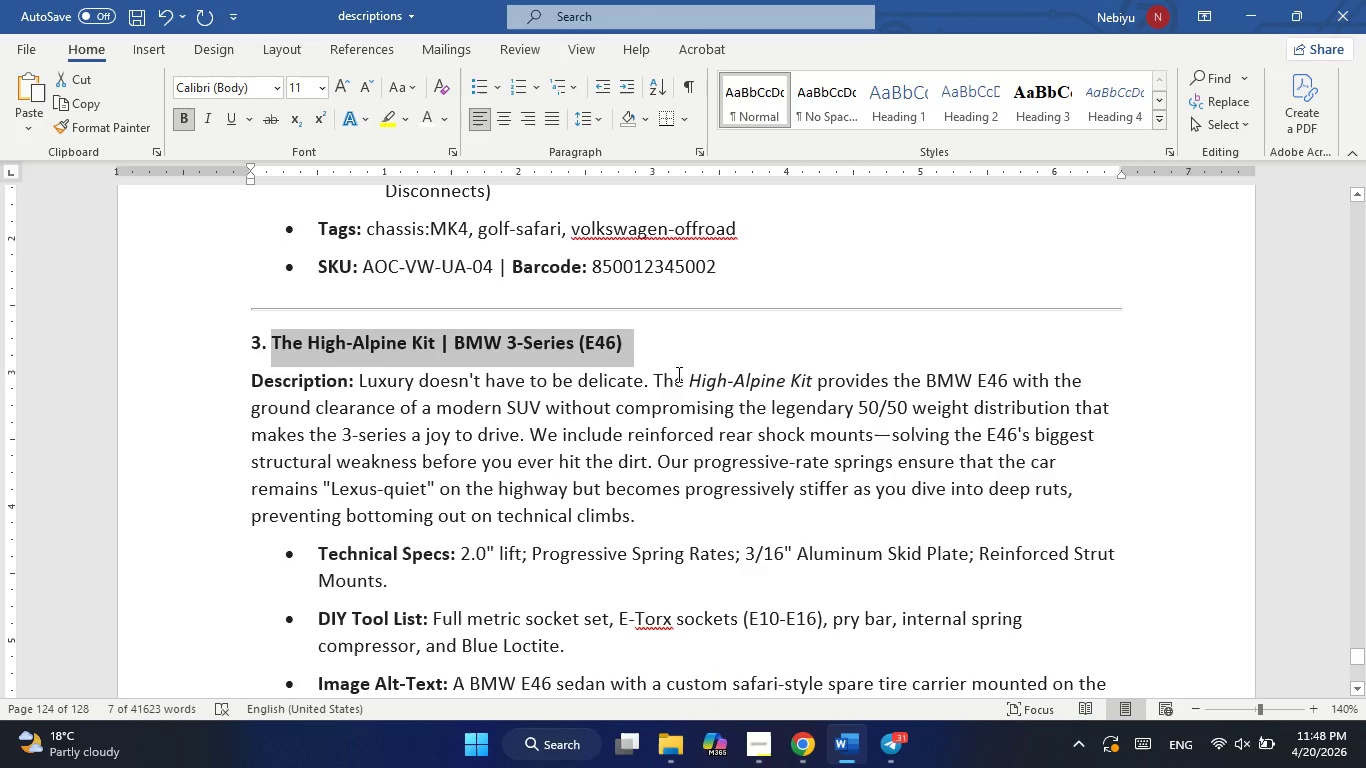 
left_click_drag(start_coordinate=[360, 381], to_coordinate=[585, 653])
 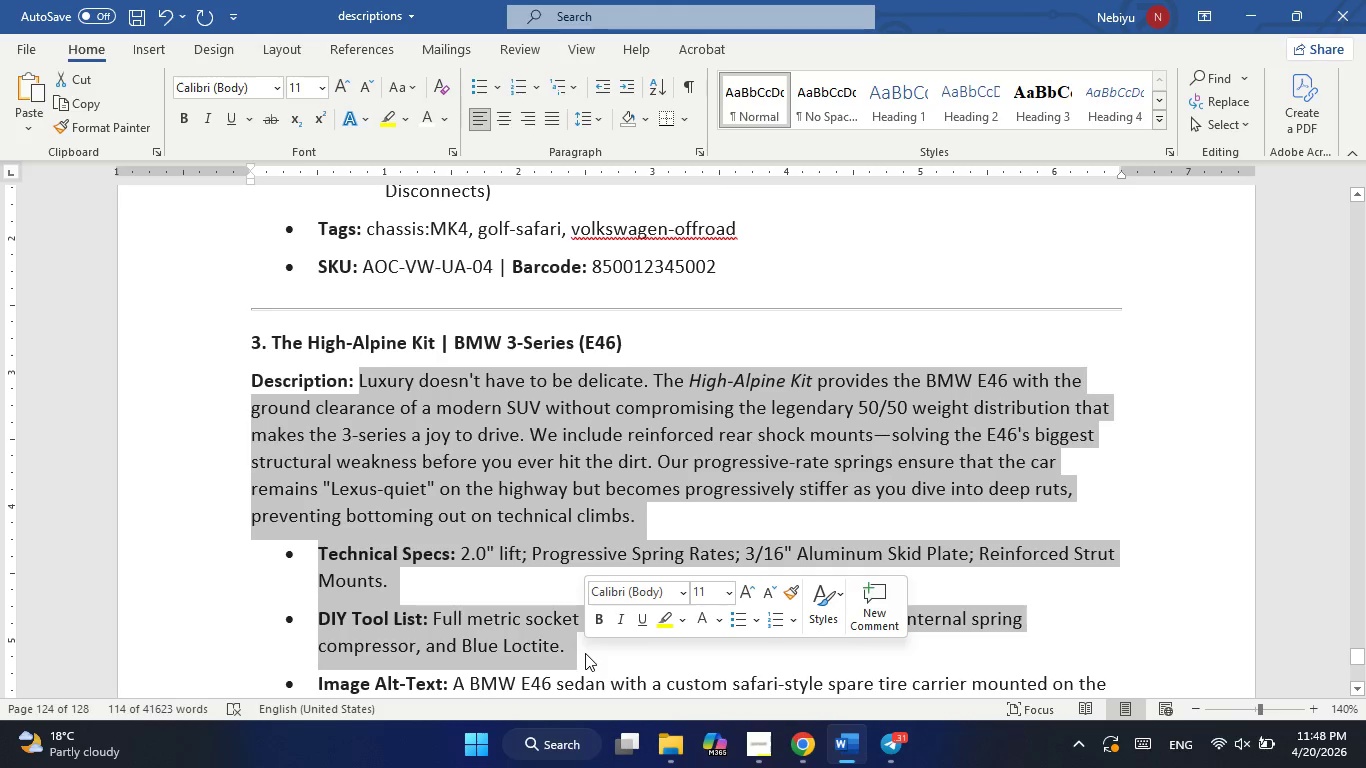 
key(Control+C)
 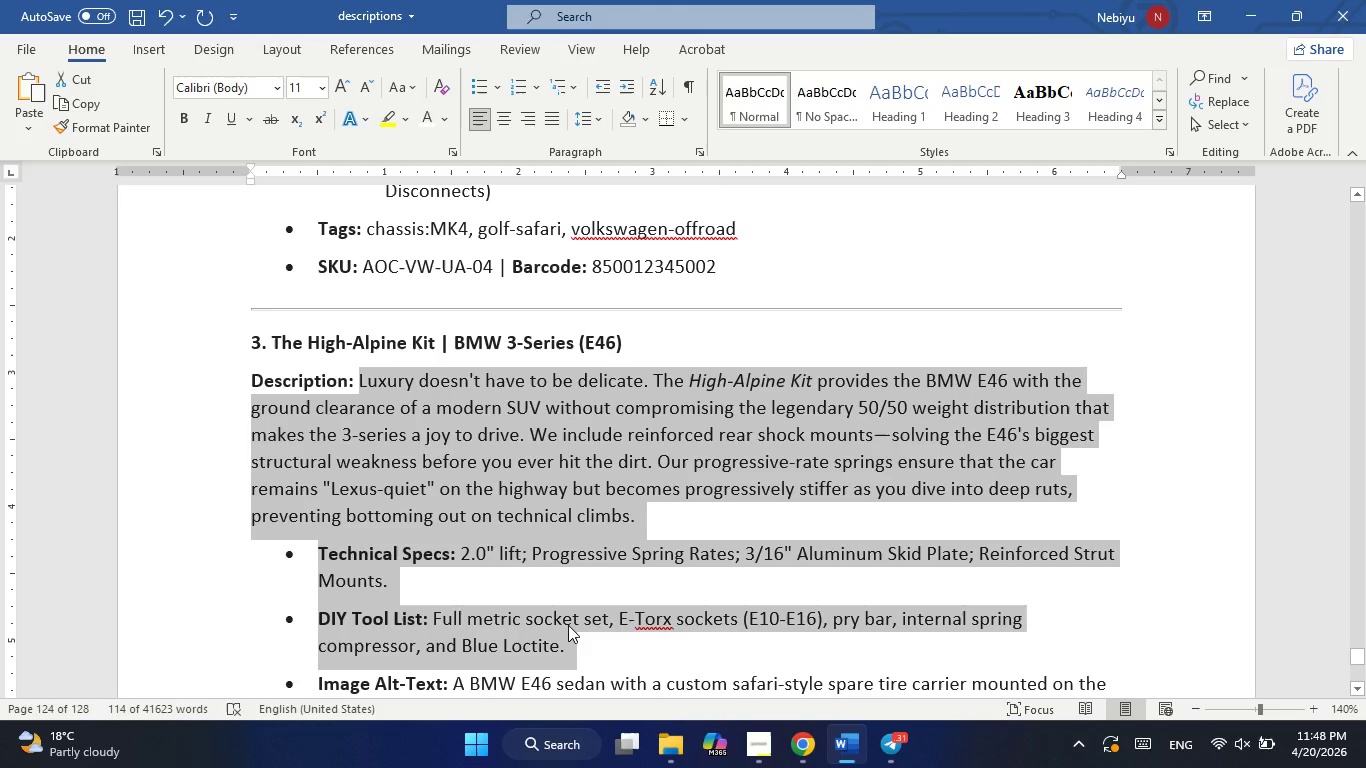 
scroll: coordinate [568, 625], scroll_direction: down, amount: 1.0
 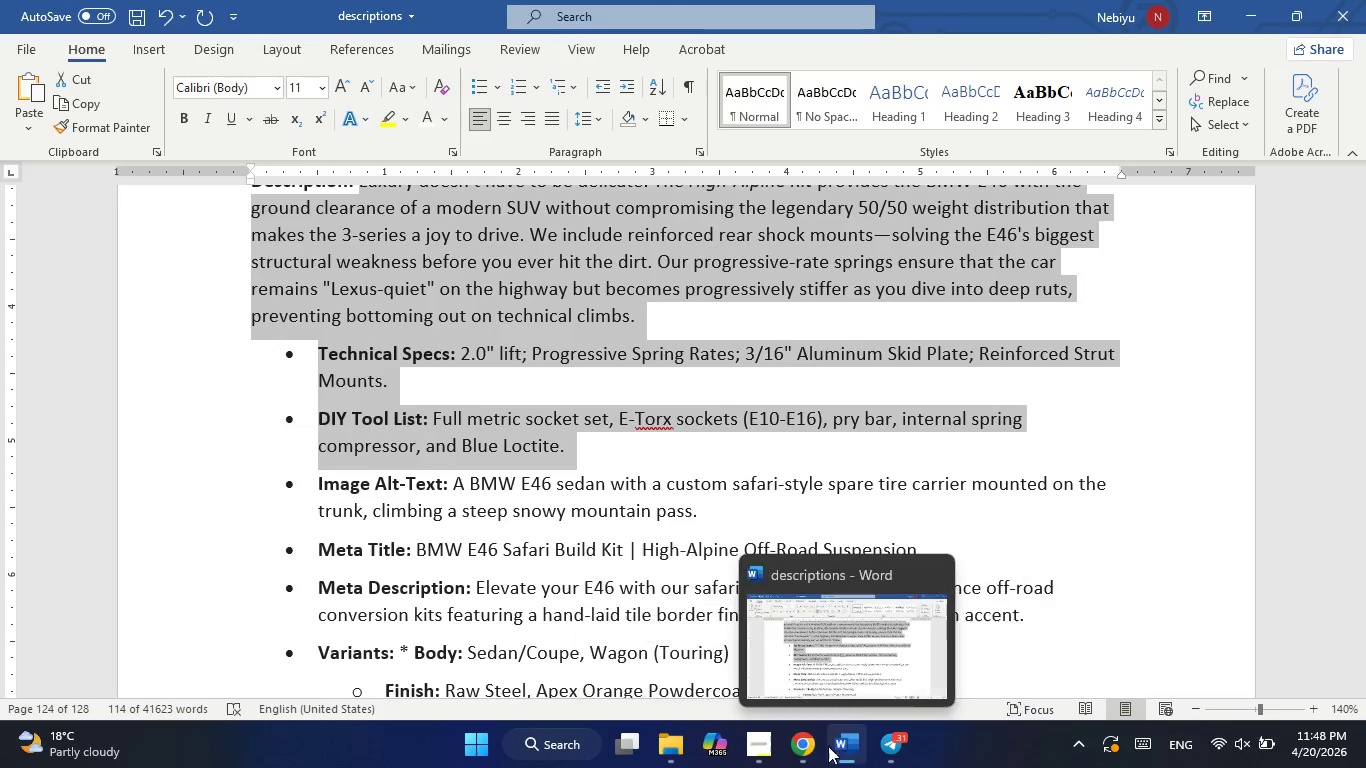 
left_click([797, 742])
 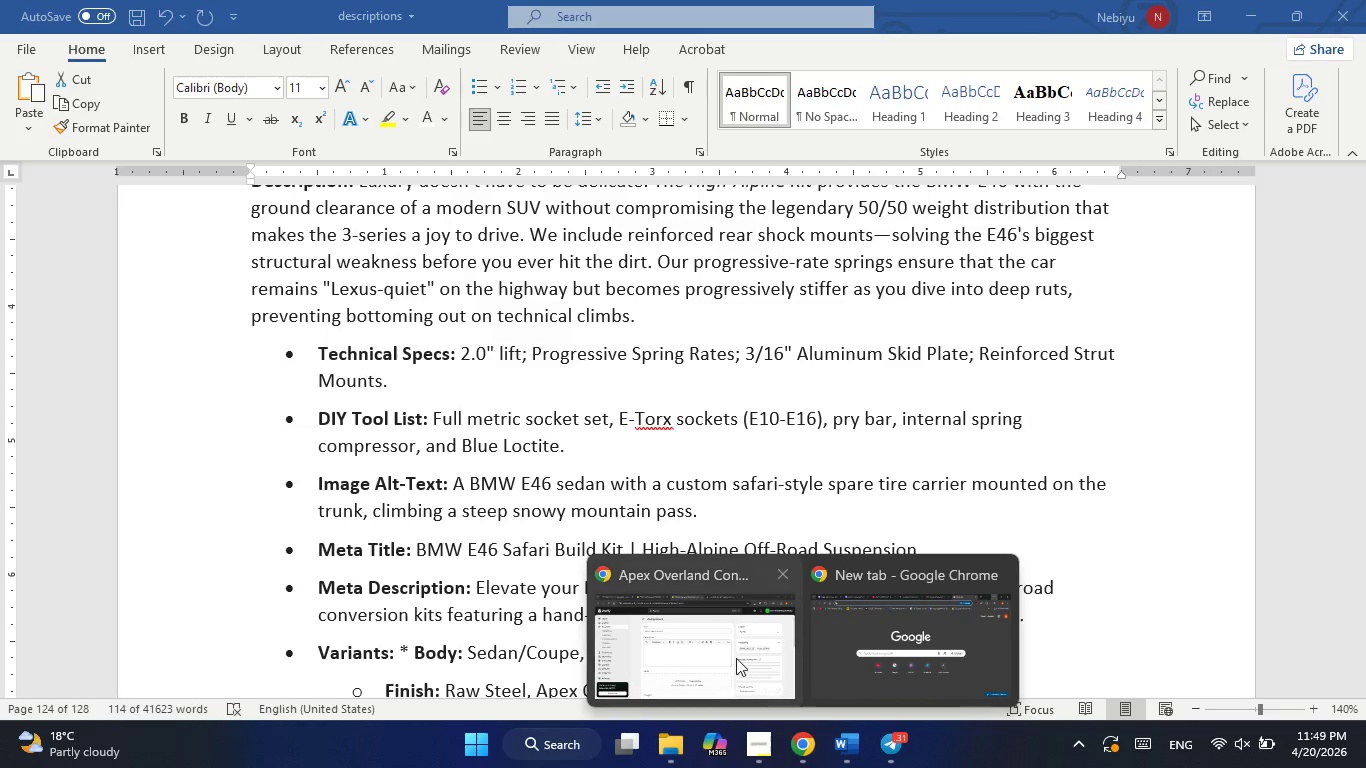 
left_click([734, 654])
 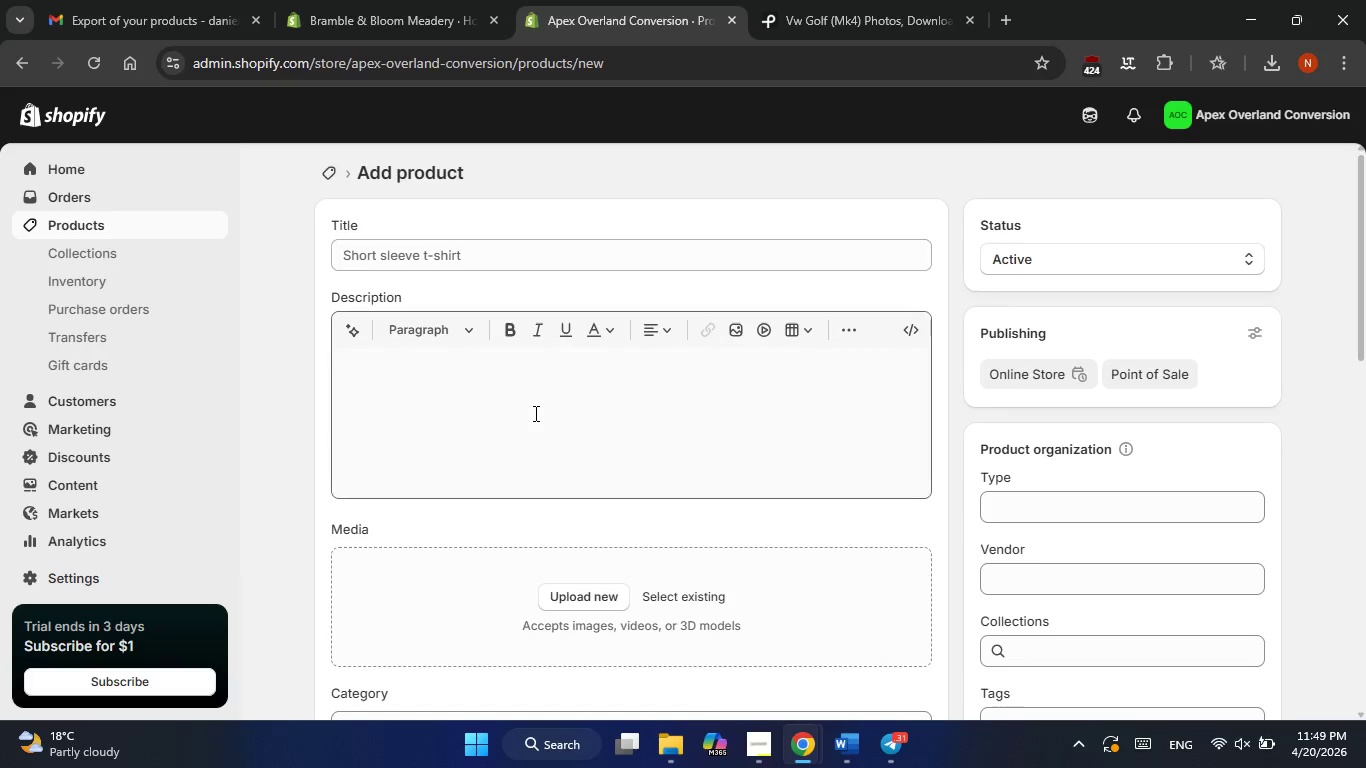 
left_click([534, 413])
 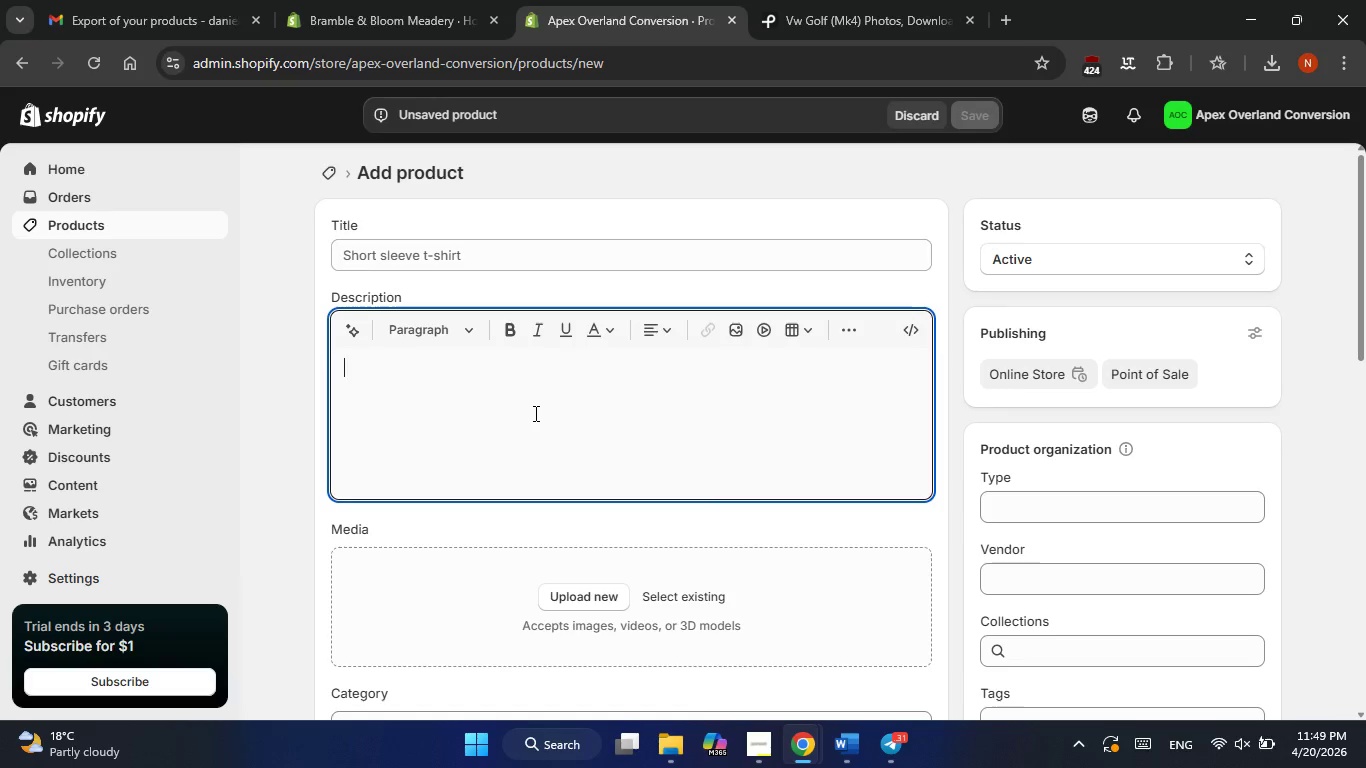 
key(Control+V)
 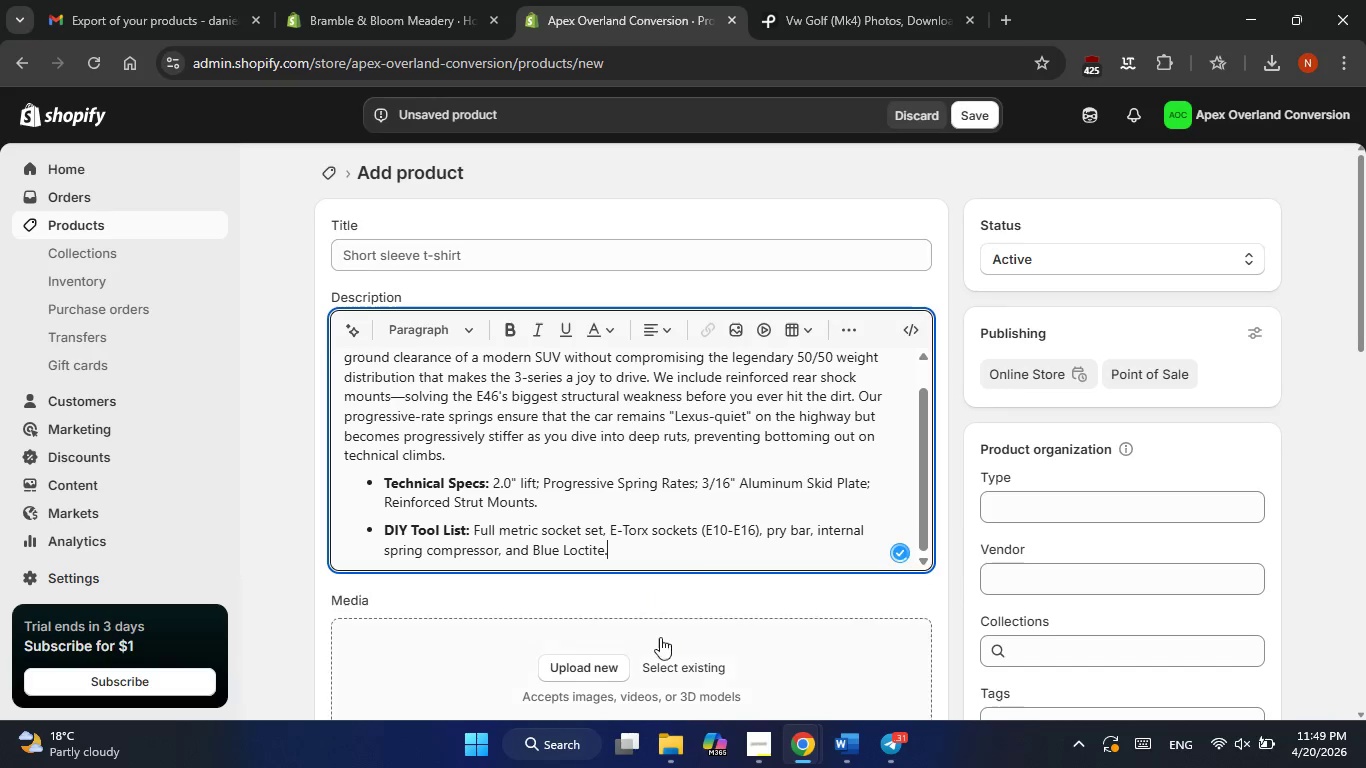 
left_click([665, 664])
 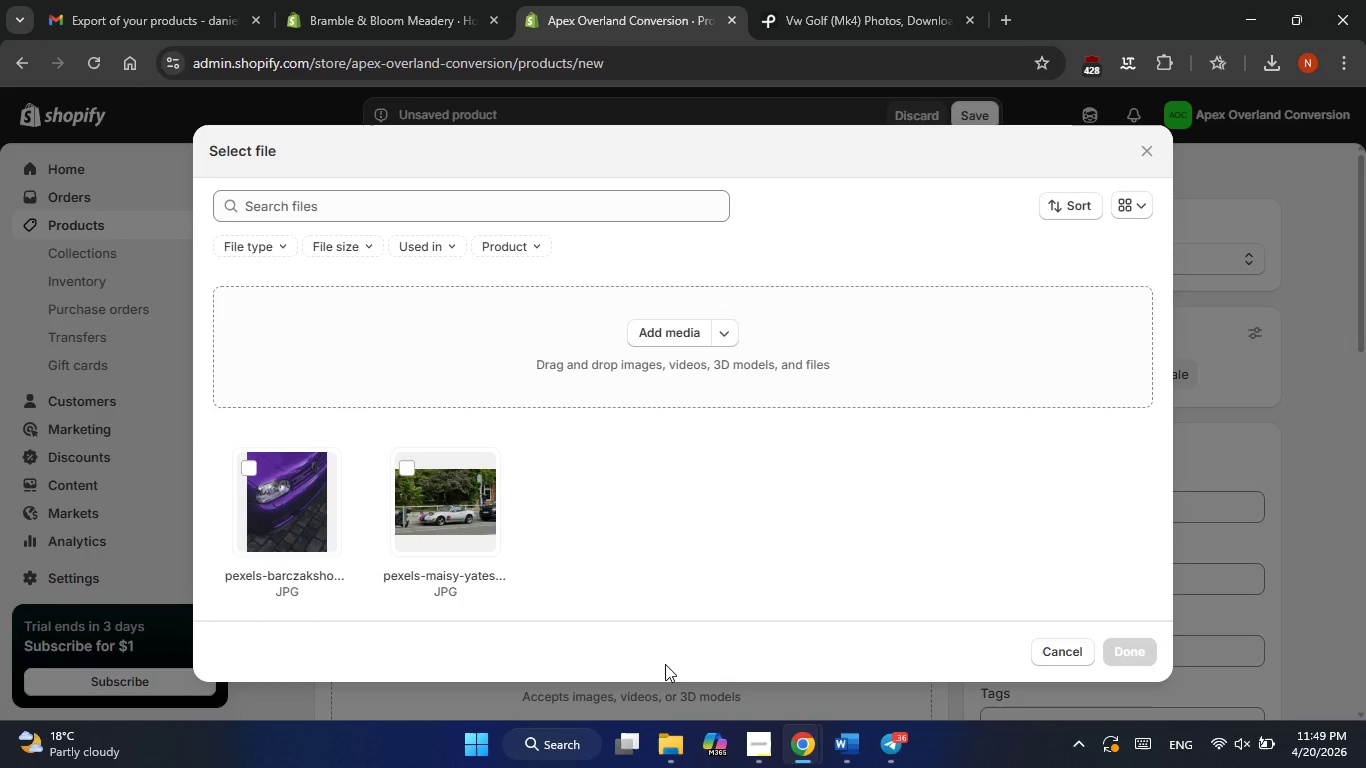 
wait(16.2)
 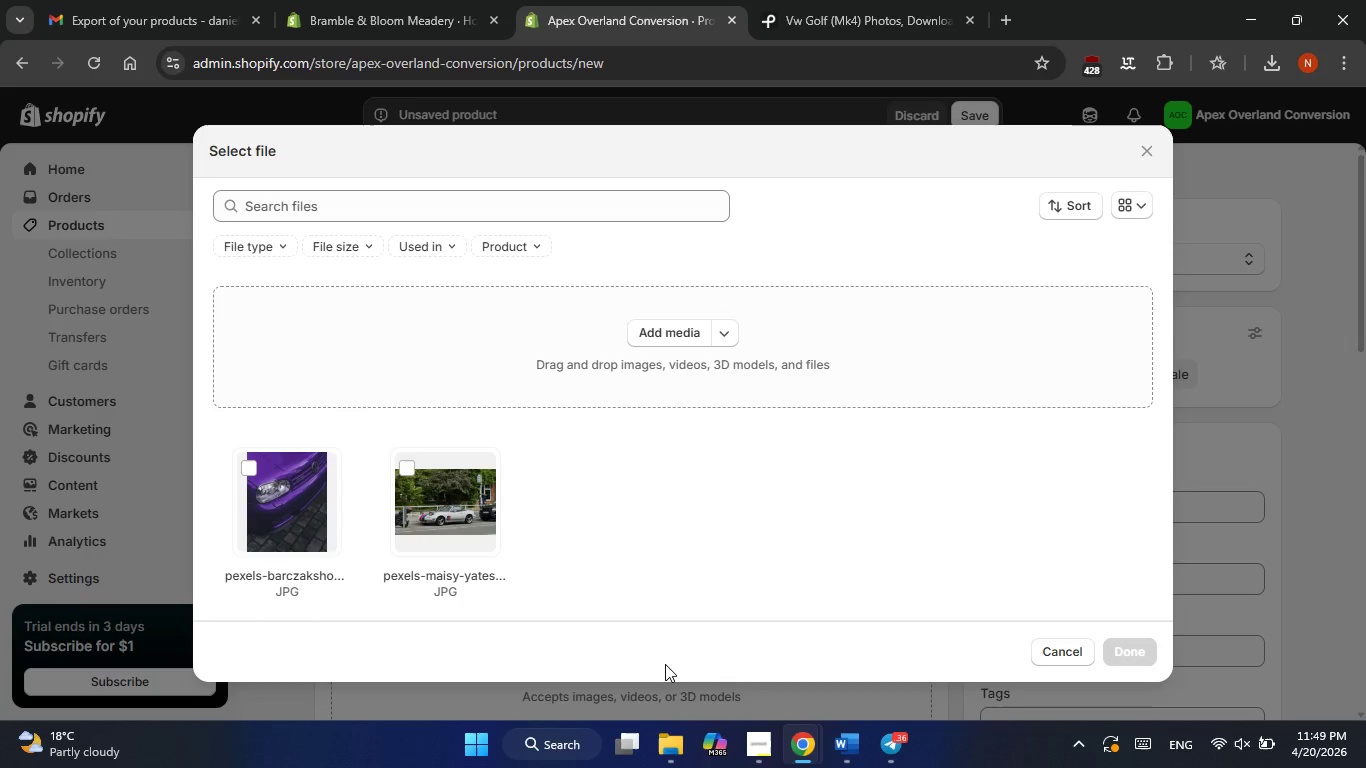 
left_click([787, 709])
 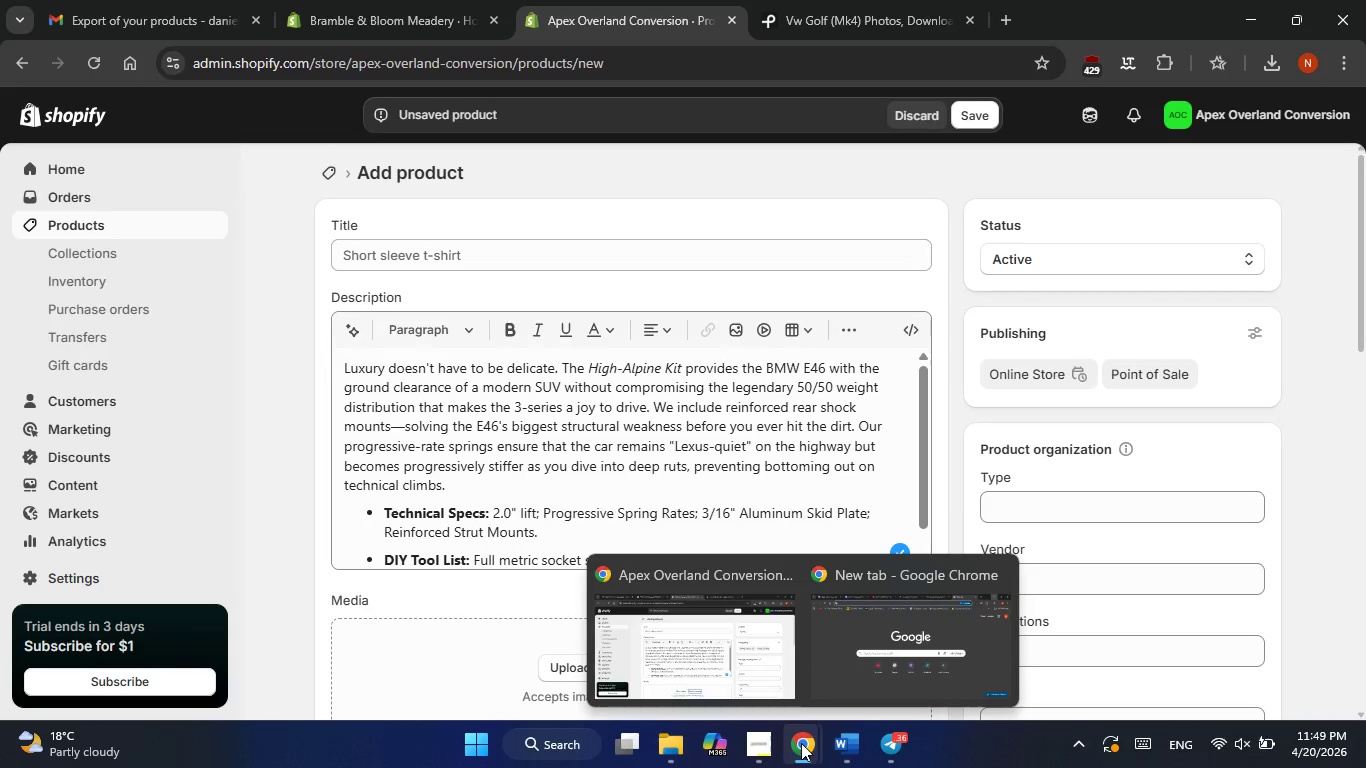 
wait(5.69)
 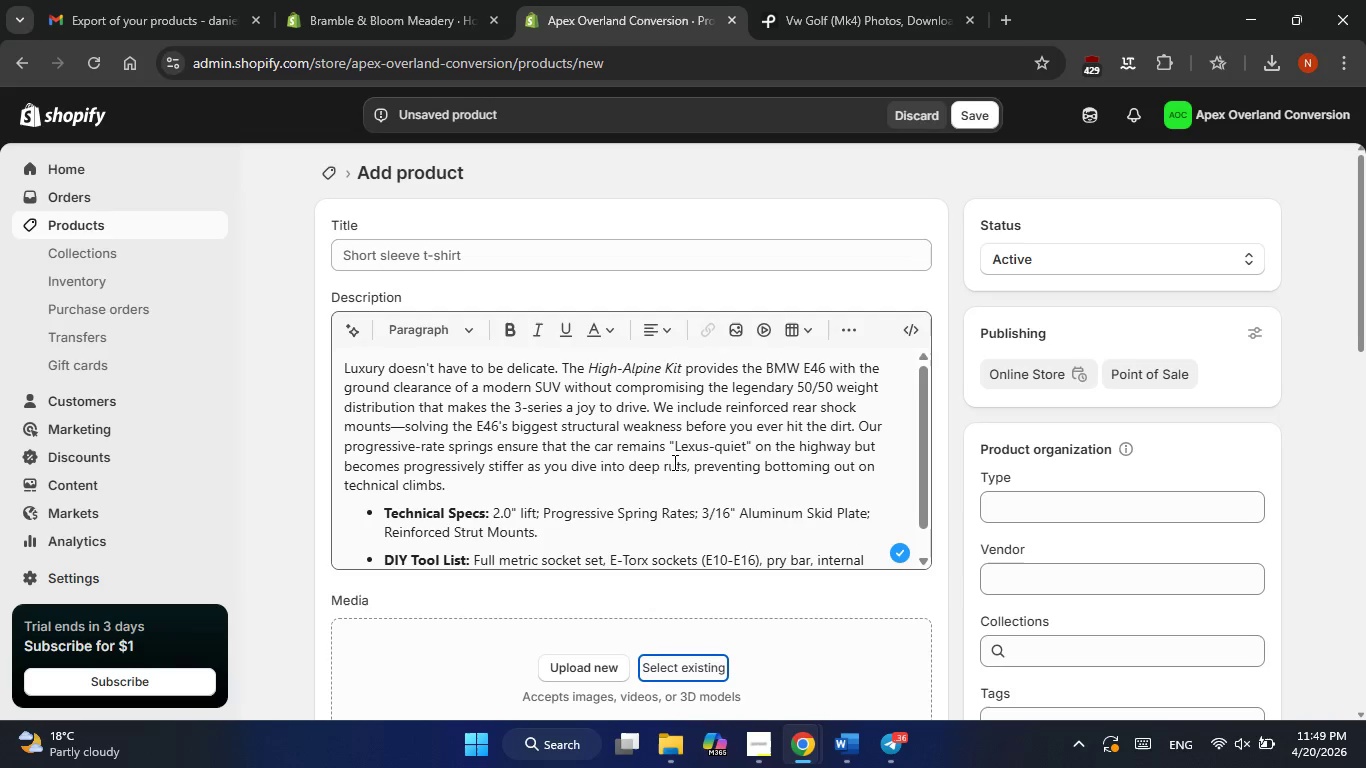 
left_click([864, 751])
 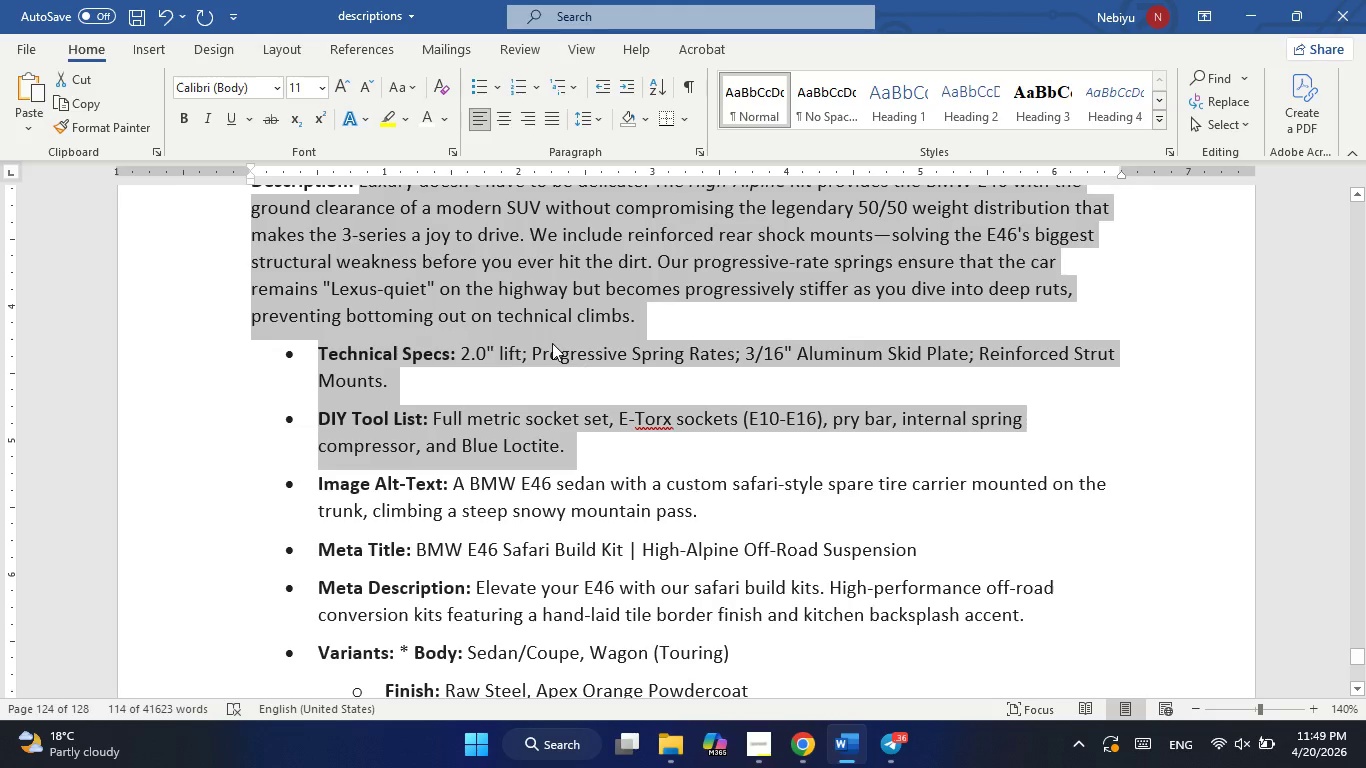 
scroll: coordinate [552, 343], scroll_direction: up, amount: 8.0
 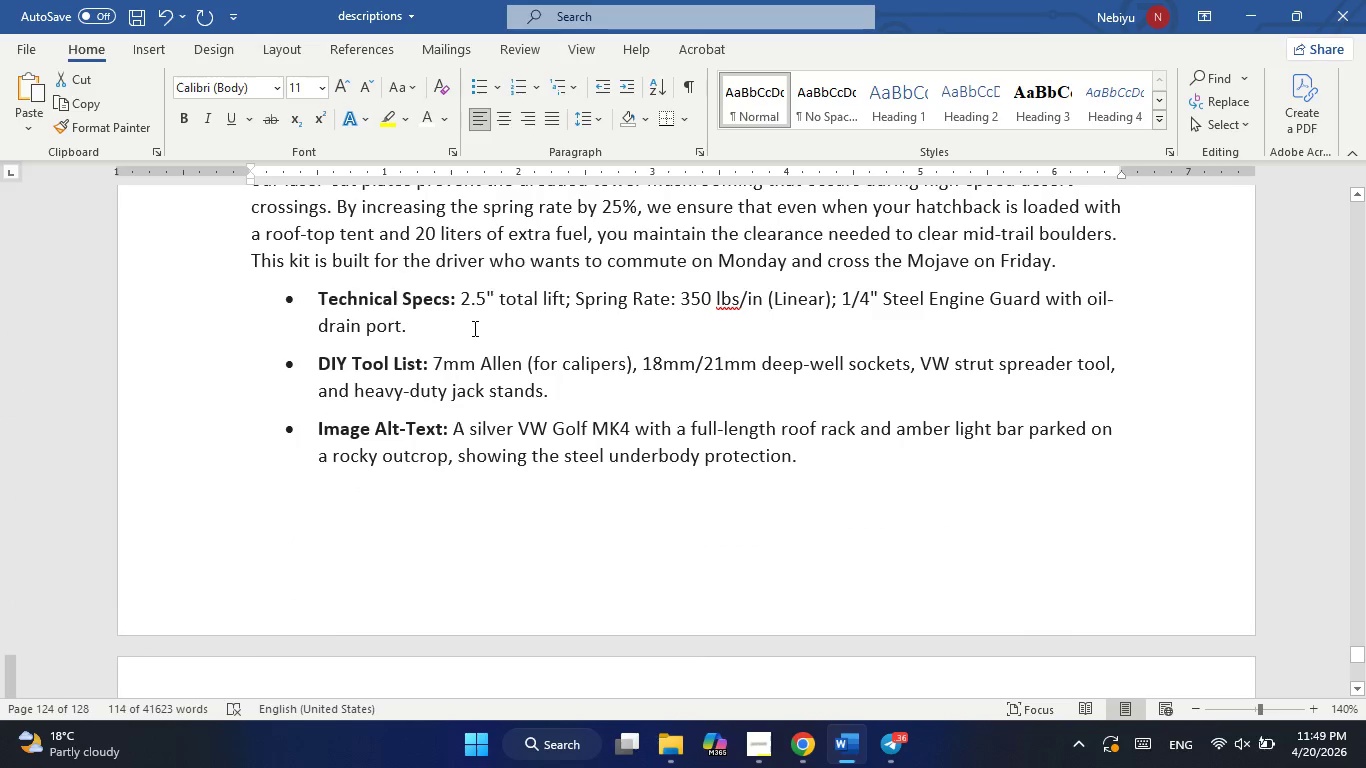 
scroll: coordinate [463, 294], scroll_direction: down, amount: 5.0
 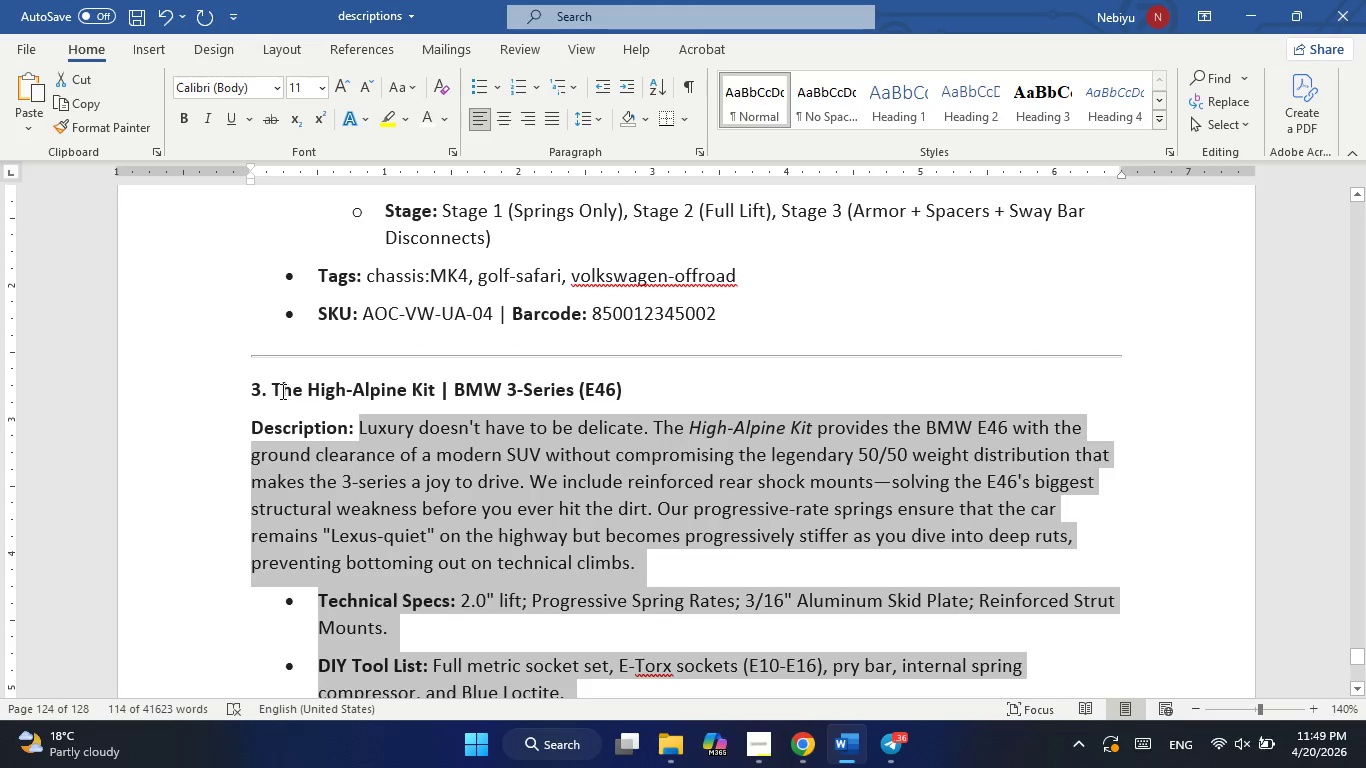 
left_click_drag(start_coordinate=[277, 391], to_coordinate=[614, 405])
 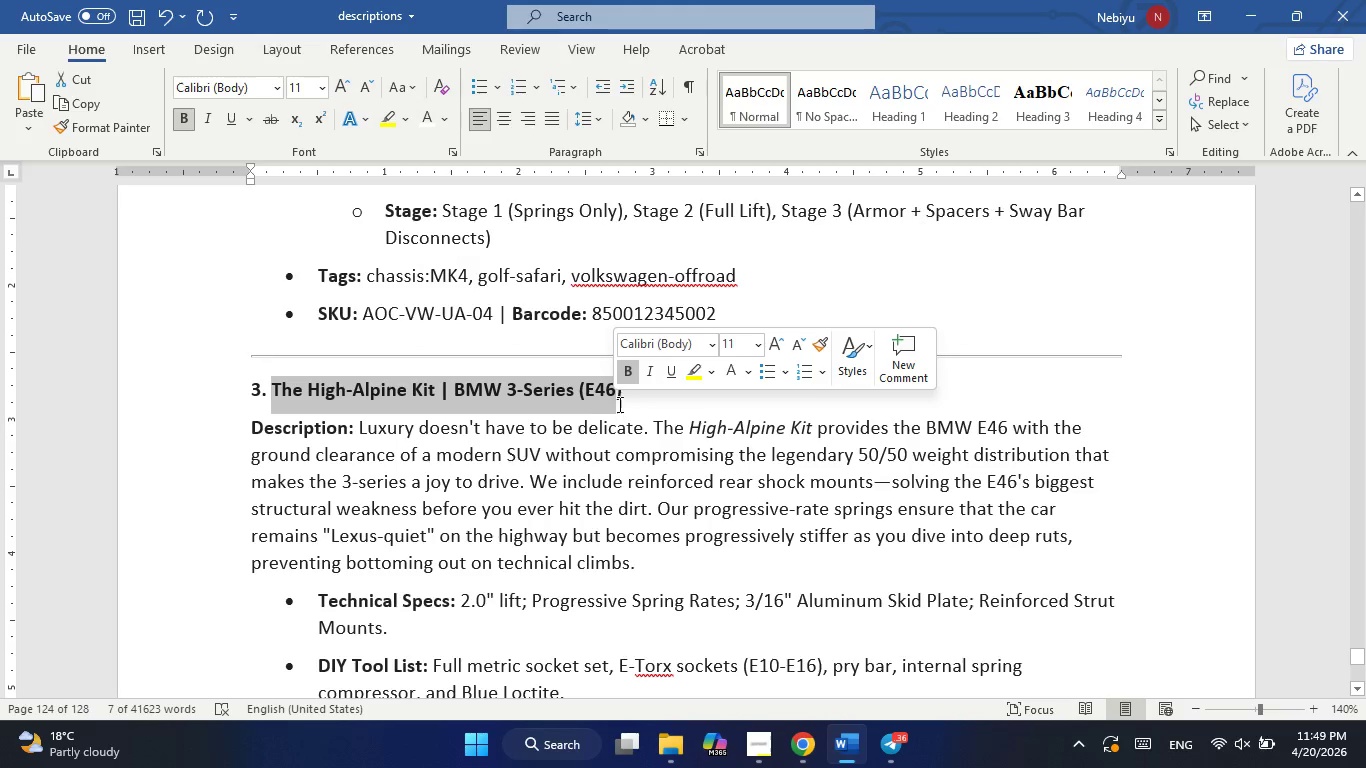 
left_click([618, 404])
 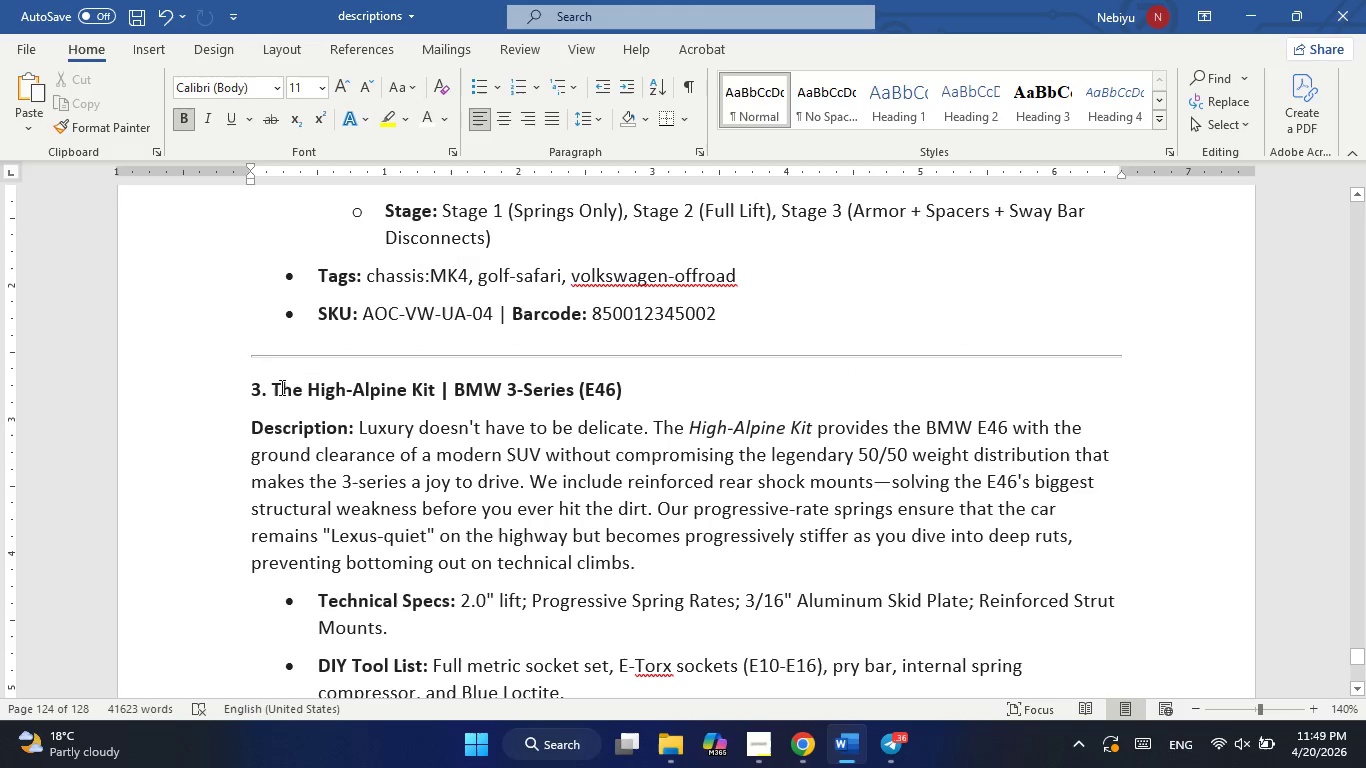 
left_click_drag(start_coordinate=[270, 383], to_coordinate=[703, 393])
 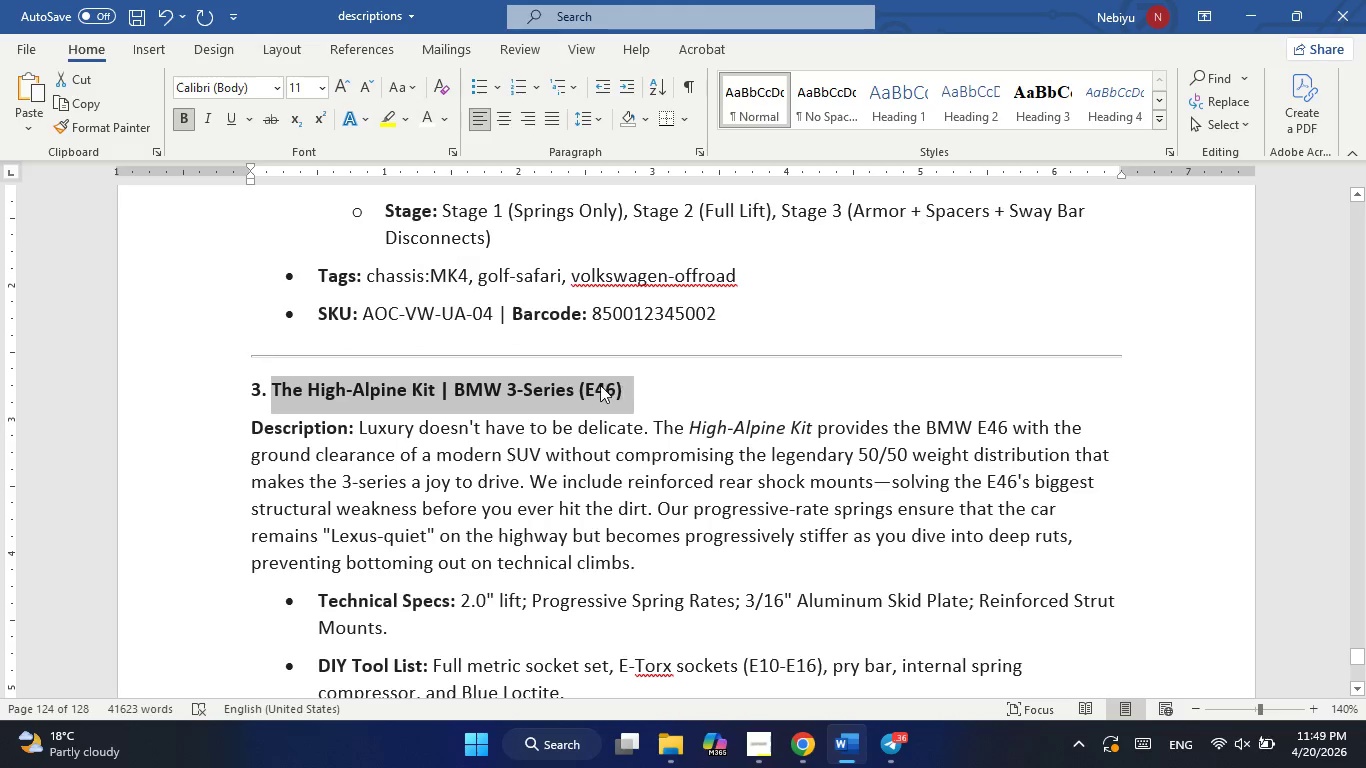 
right_click([600, 385])
 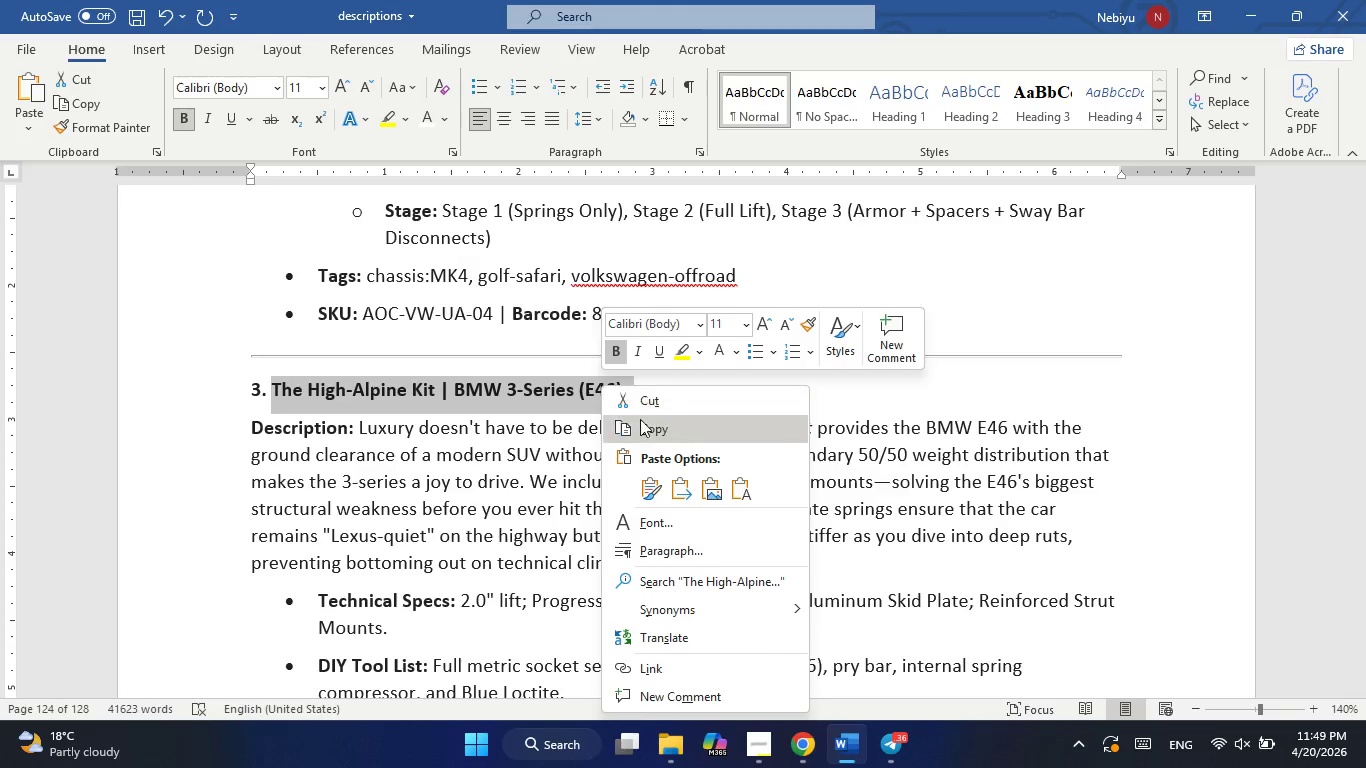 
left_click([640, 426])
 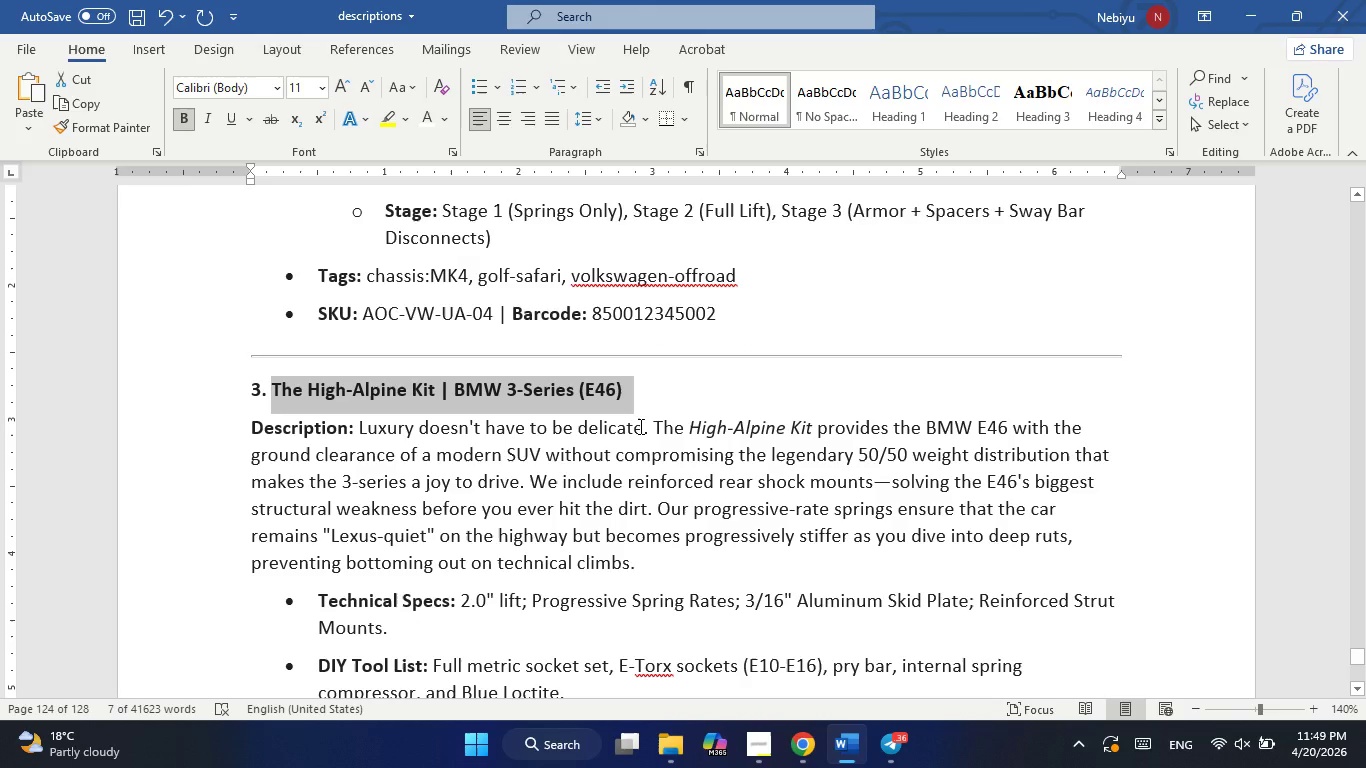 
key(Alt+Tab)
 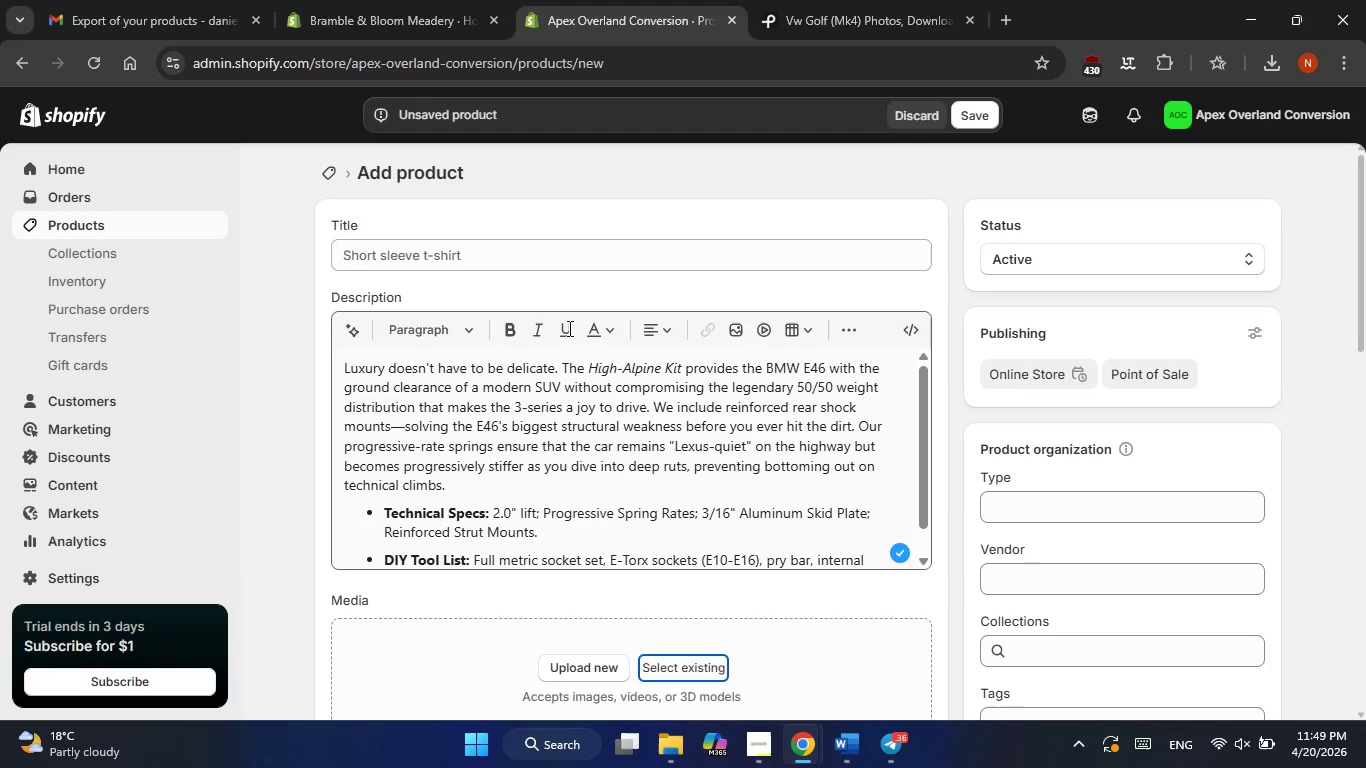 
left_click([426, 264])
 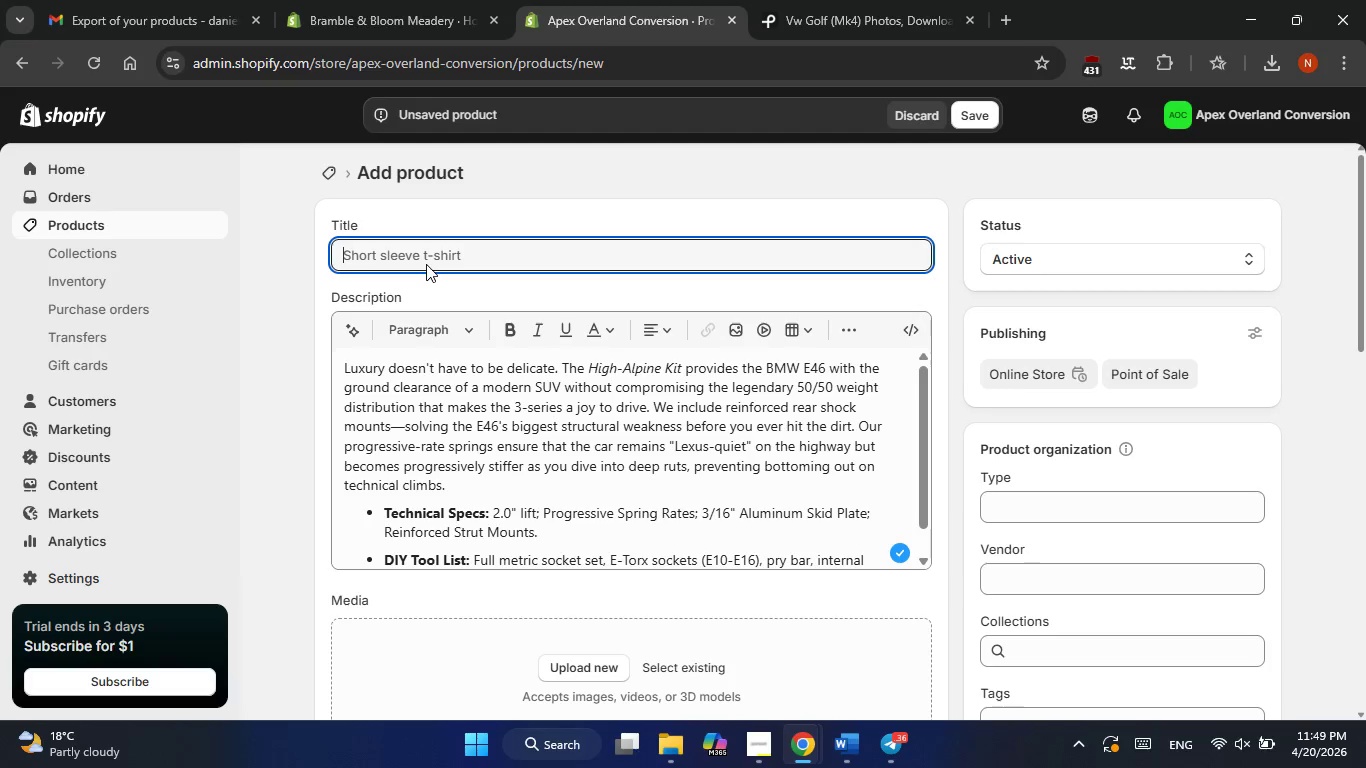 
right_click([426, 264])
 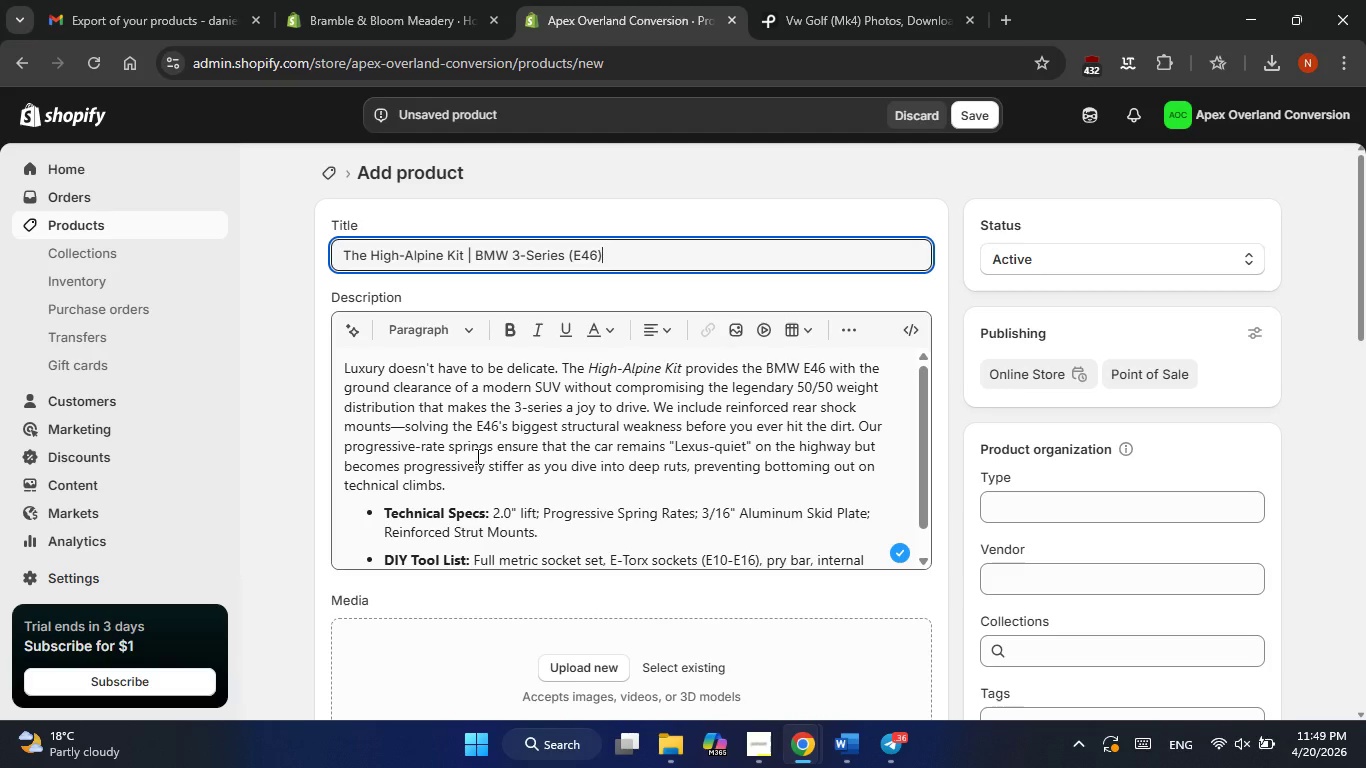 
scroll: coordinate [515, 403], scroll_direction: down, amount: 2.0
 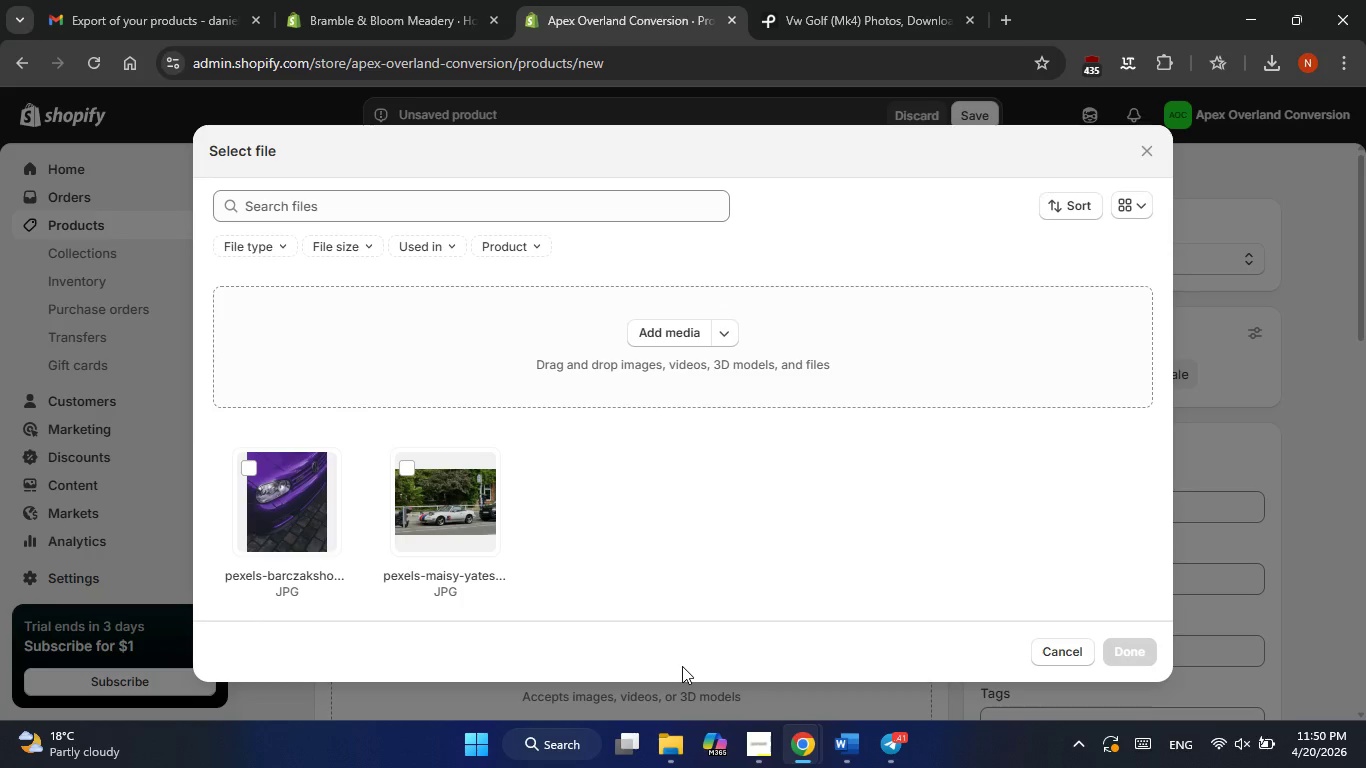 
wait(26.07)
 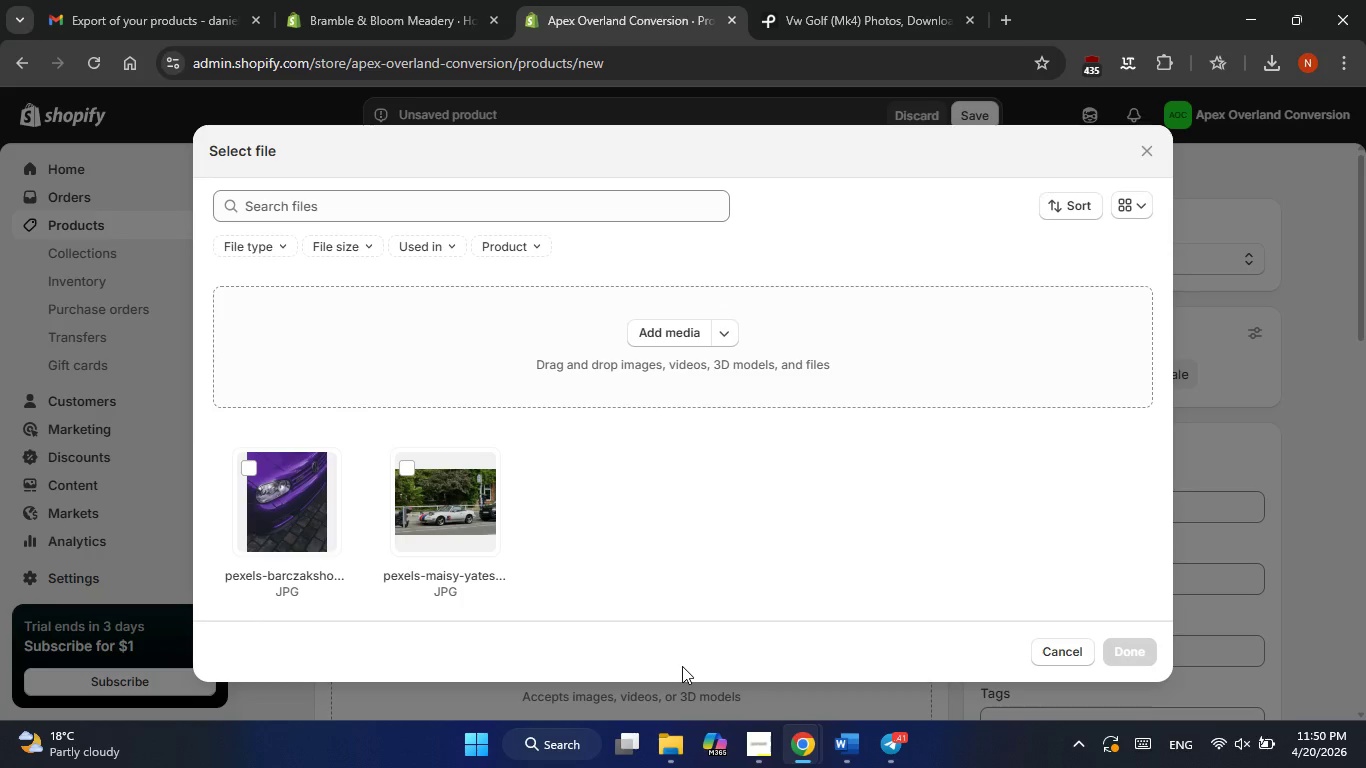 
scroll: coordinate [553, 649], scroll_direction: down, amount: 1.0
 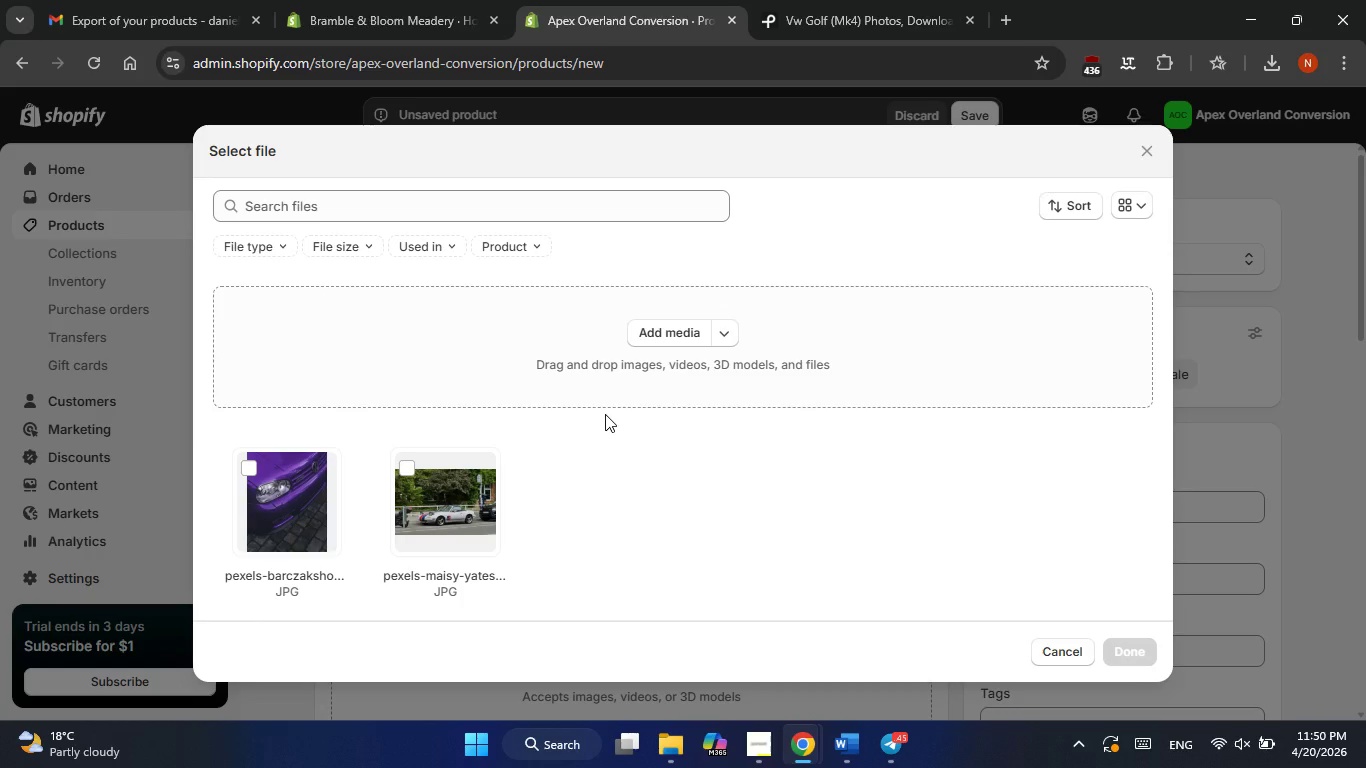 
wait(25.38)
 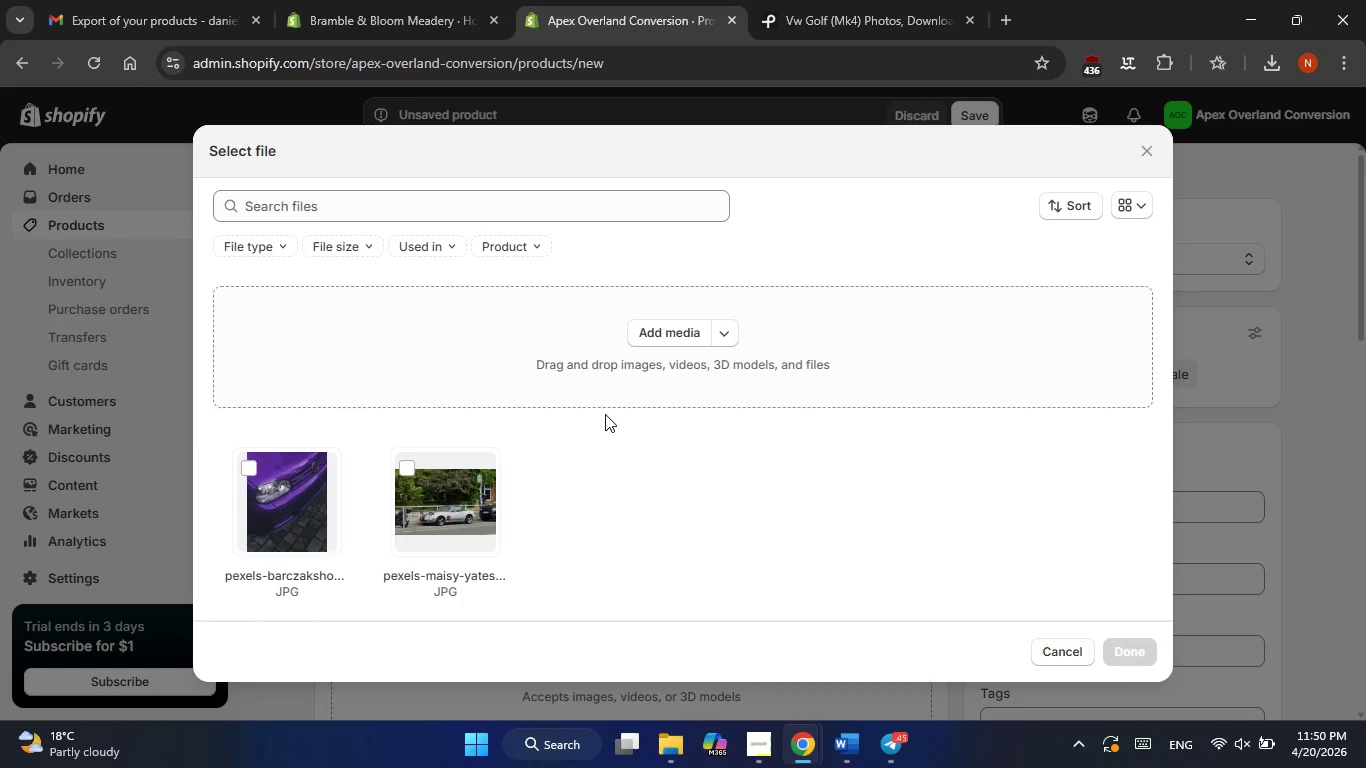 
left_click([797, 703])
 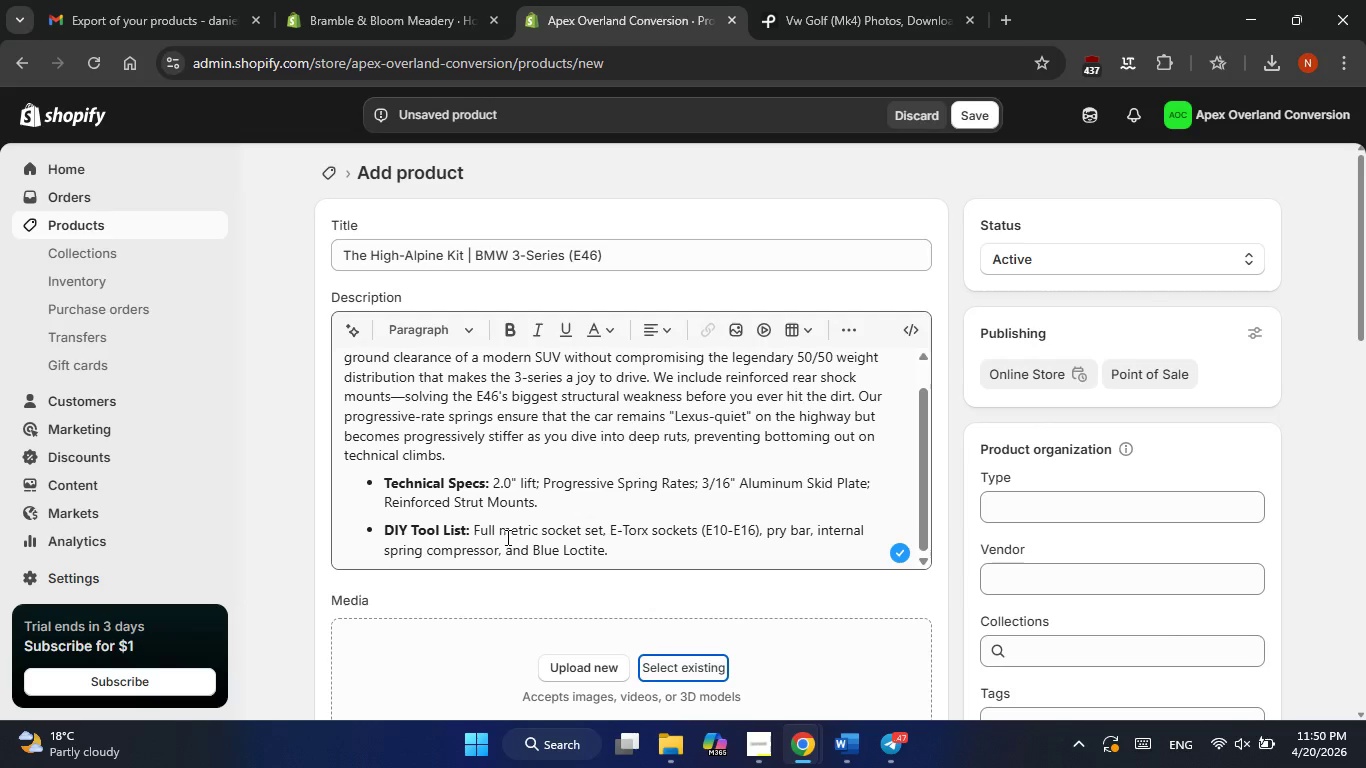 
scroll: coordinate [504, 533], scroll_direction: up, amount: 2.0
 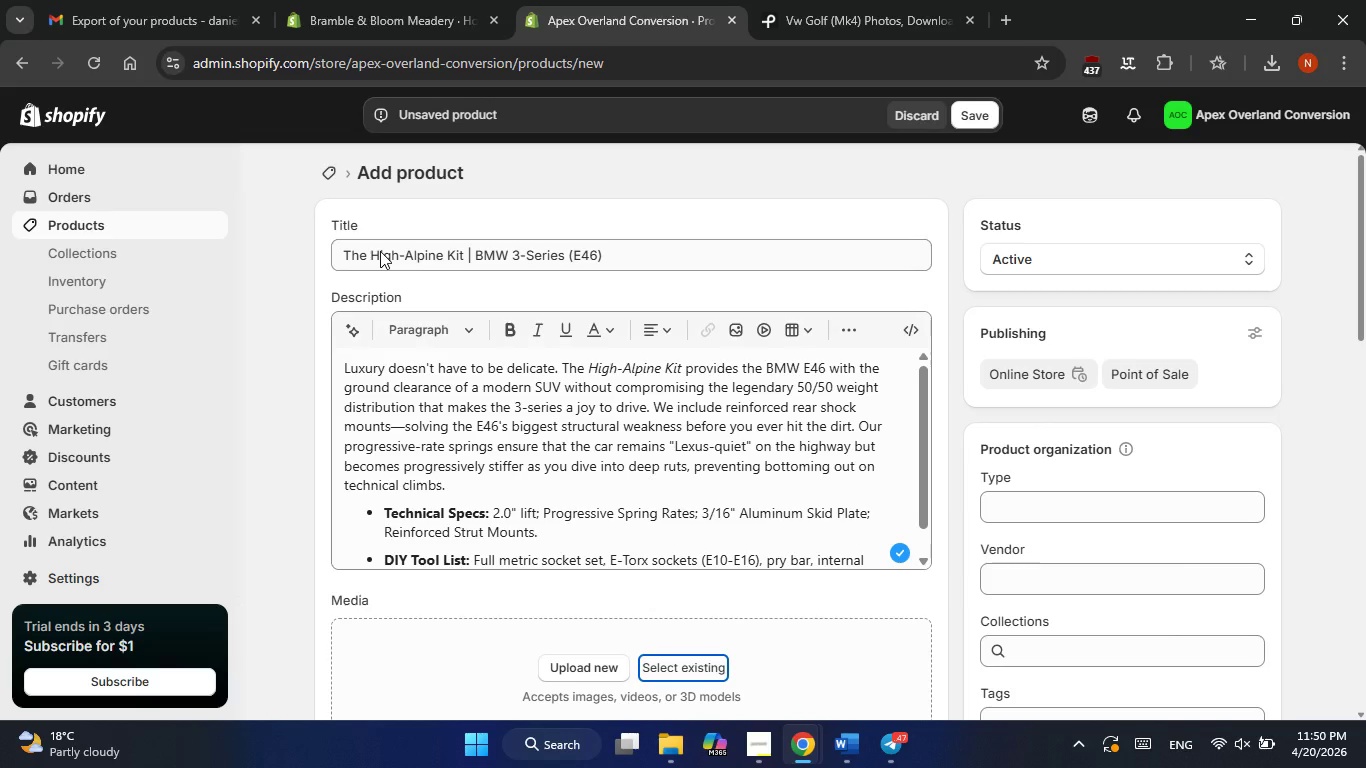 
left_click_drag(start_coordinate=[346, 254], to_coordinate=[658, 267])
 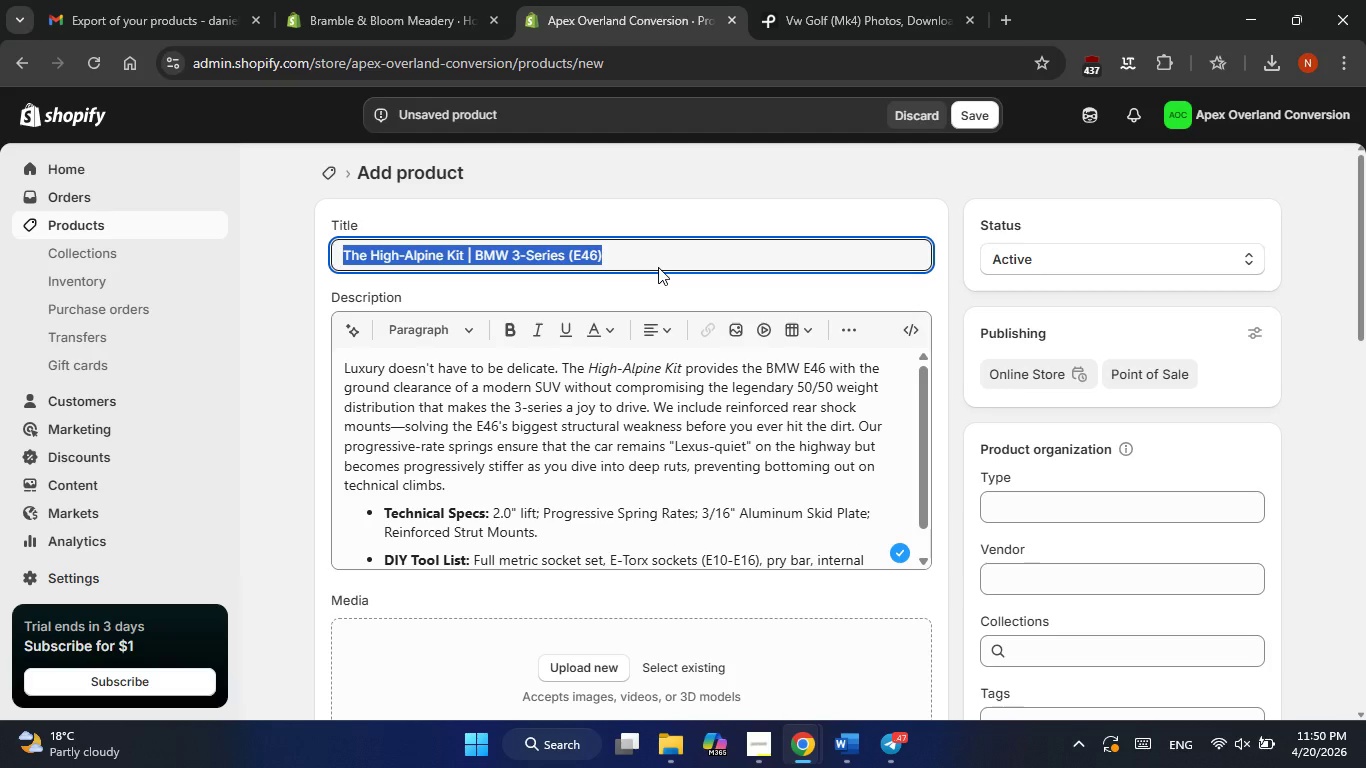 
key(Control+C)
 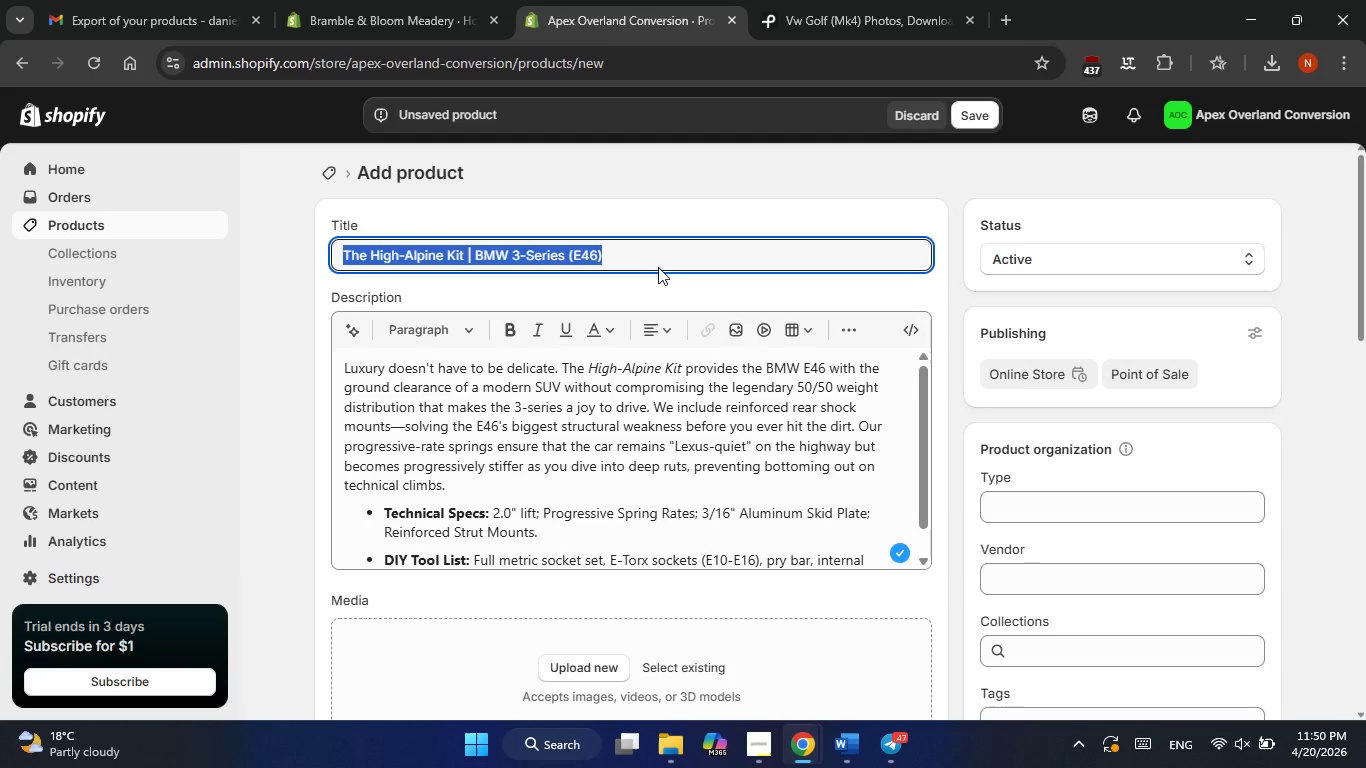 
key(Alt+Tab)
 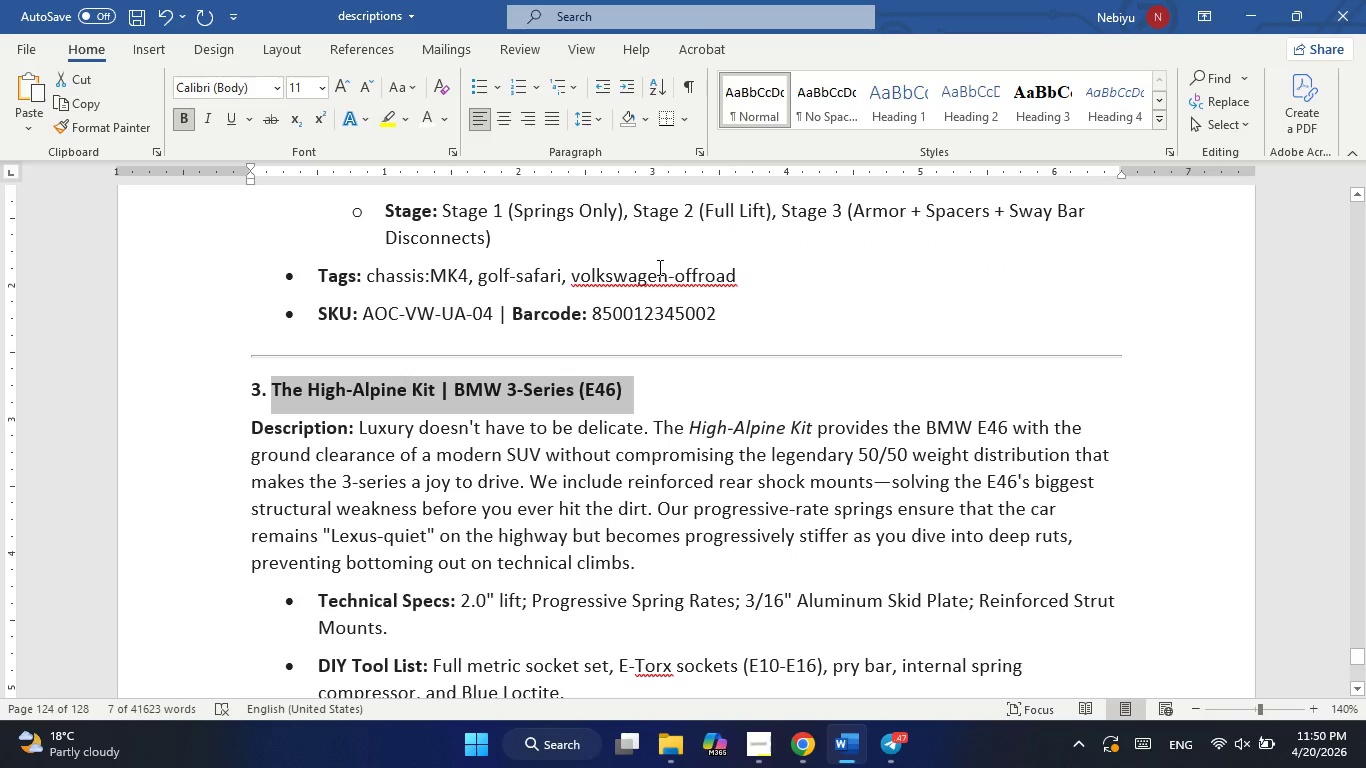 
key(Alt+AltLeft)
 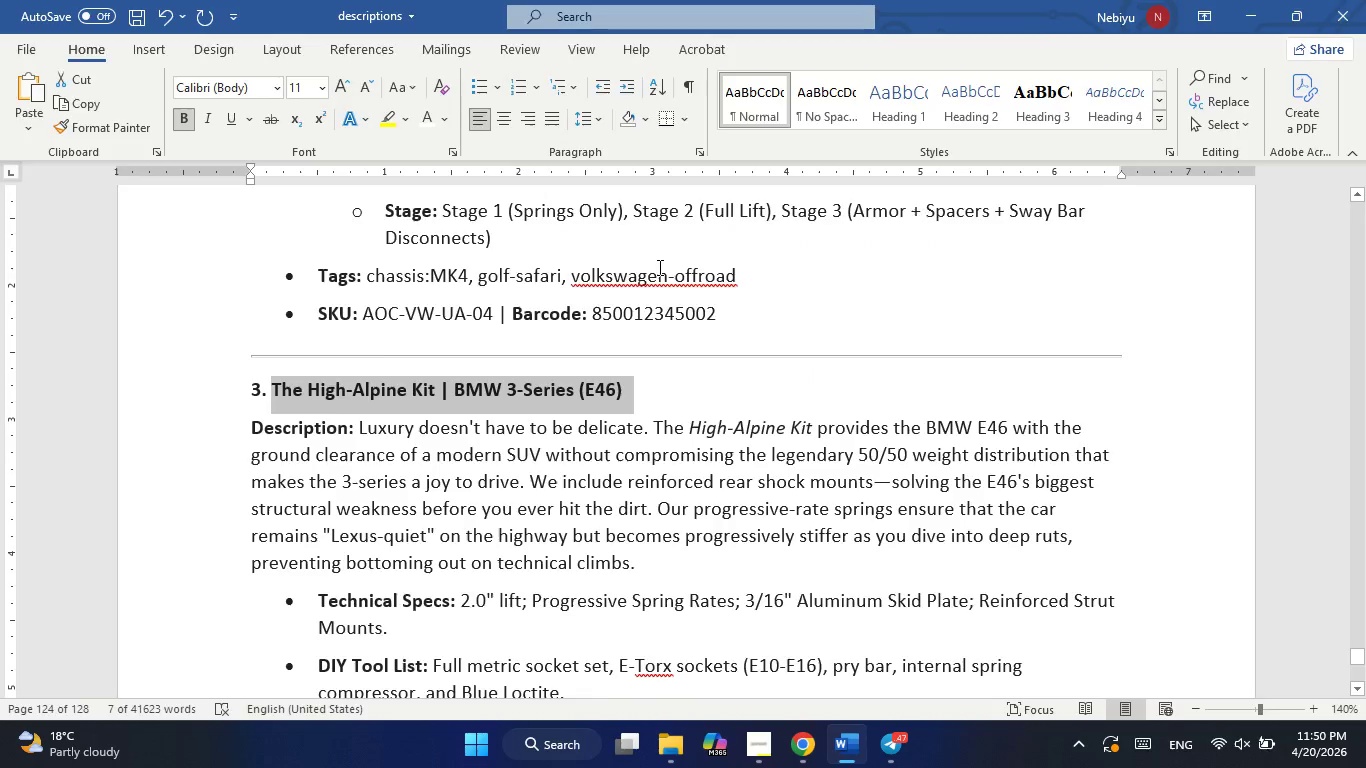 
key(Alt+Tab)
 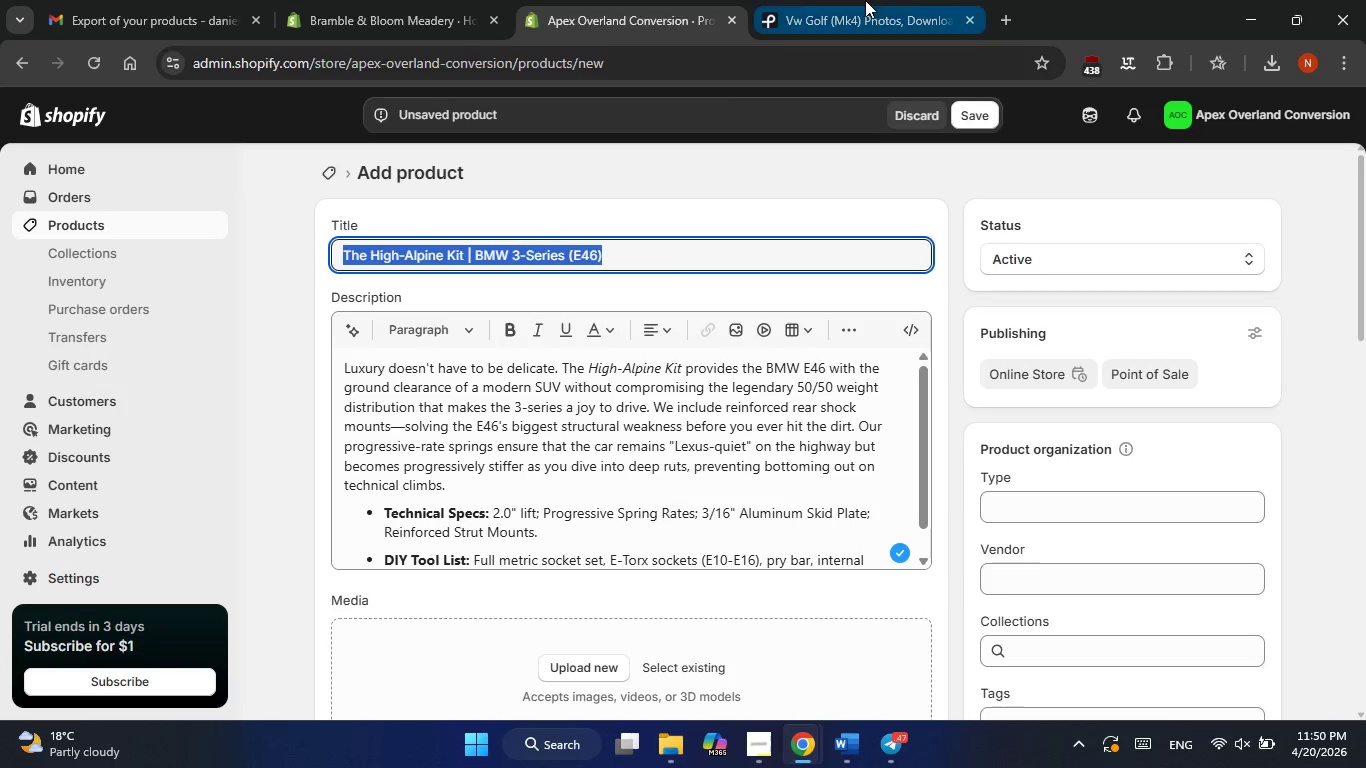 
left_click([864, 0])
 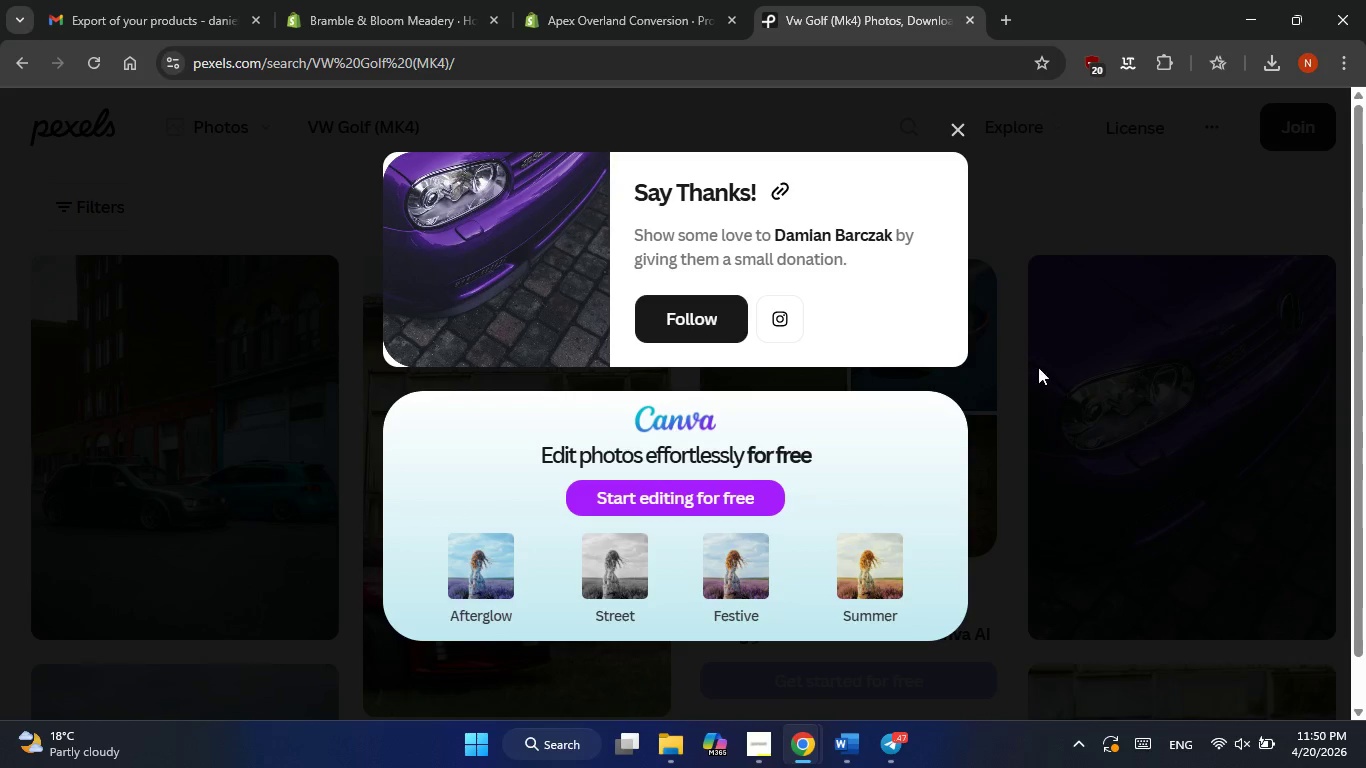 
left_click([1043, 372])
 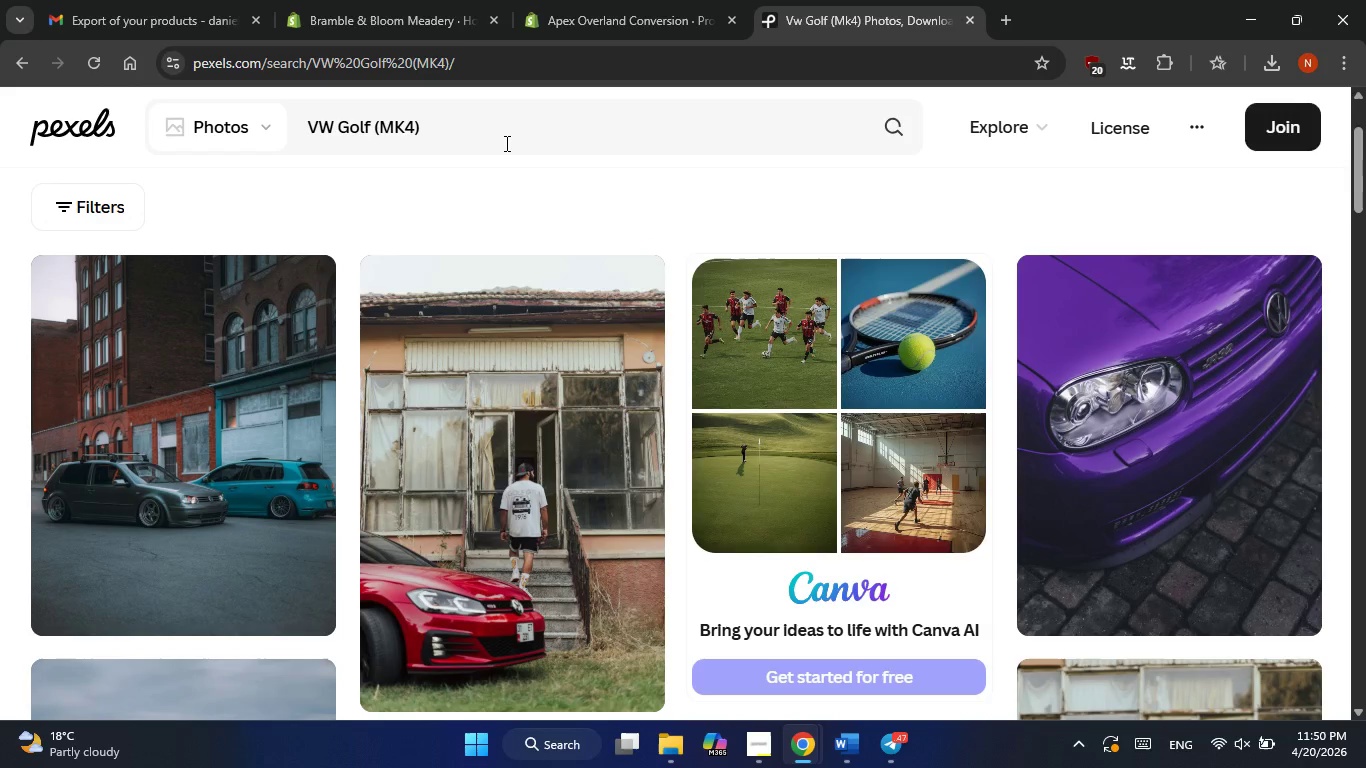 
double_click([505, 143])
 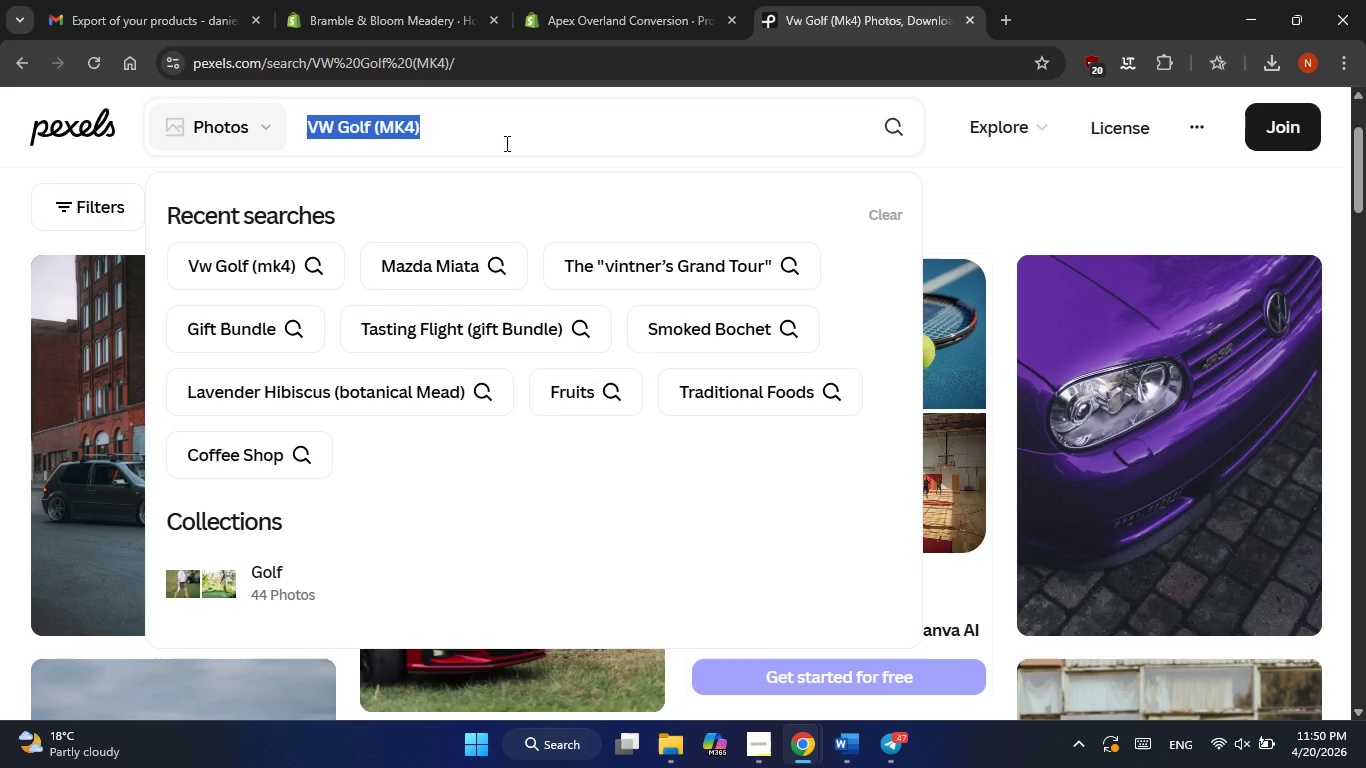 
triple_click([505, 143])
 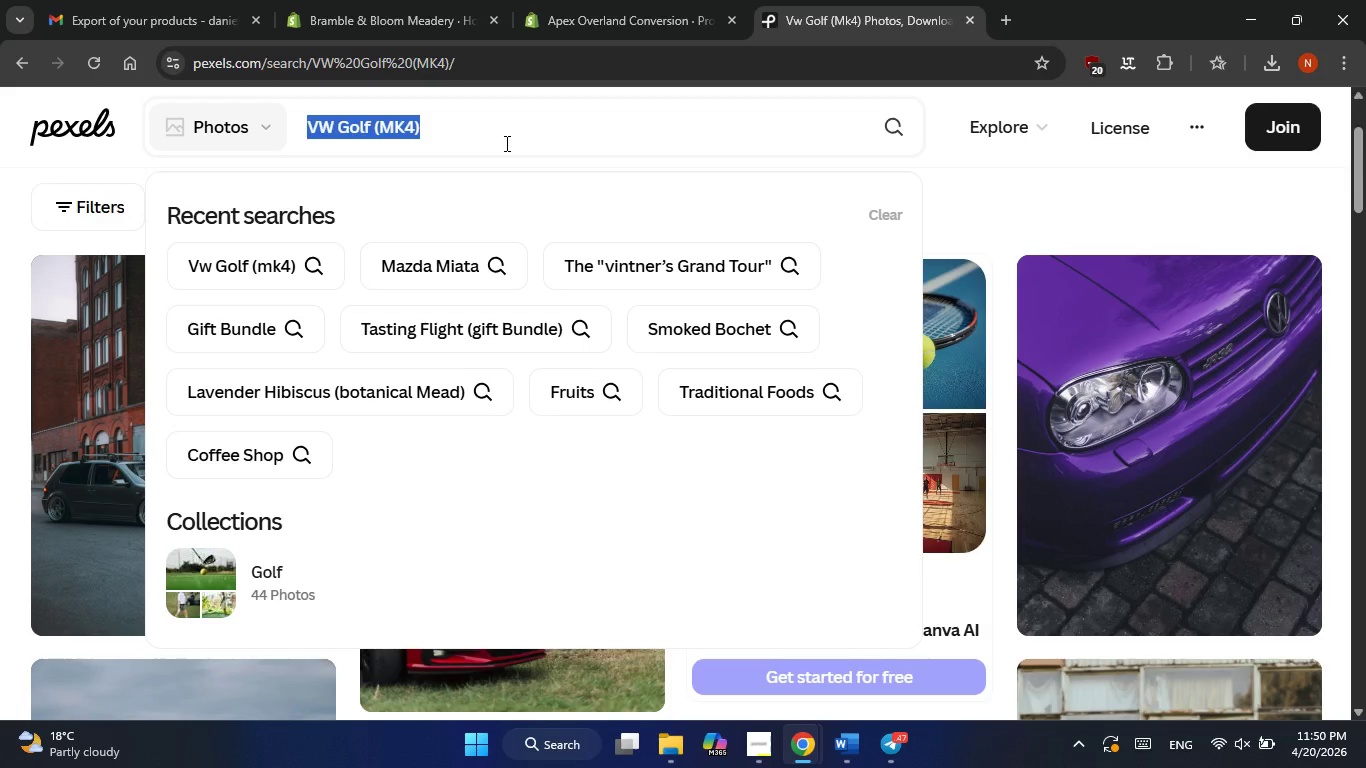 
key(Control+V)
 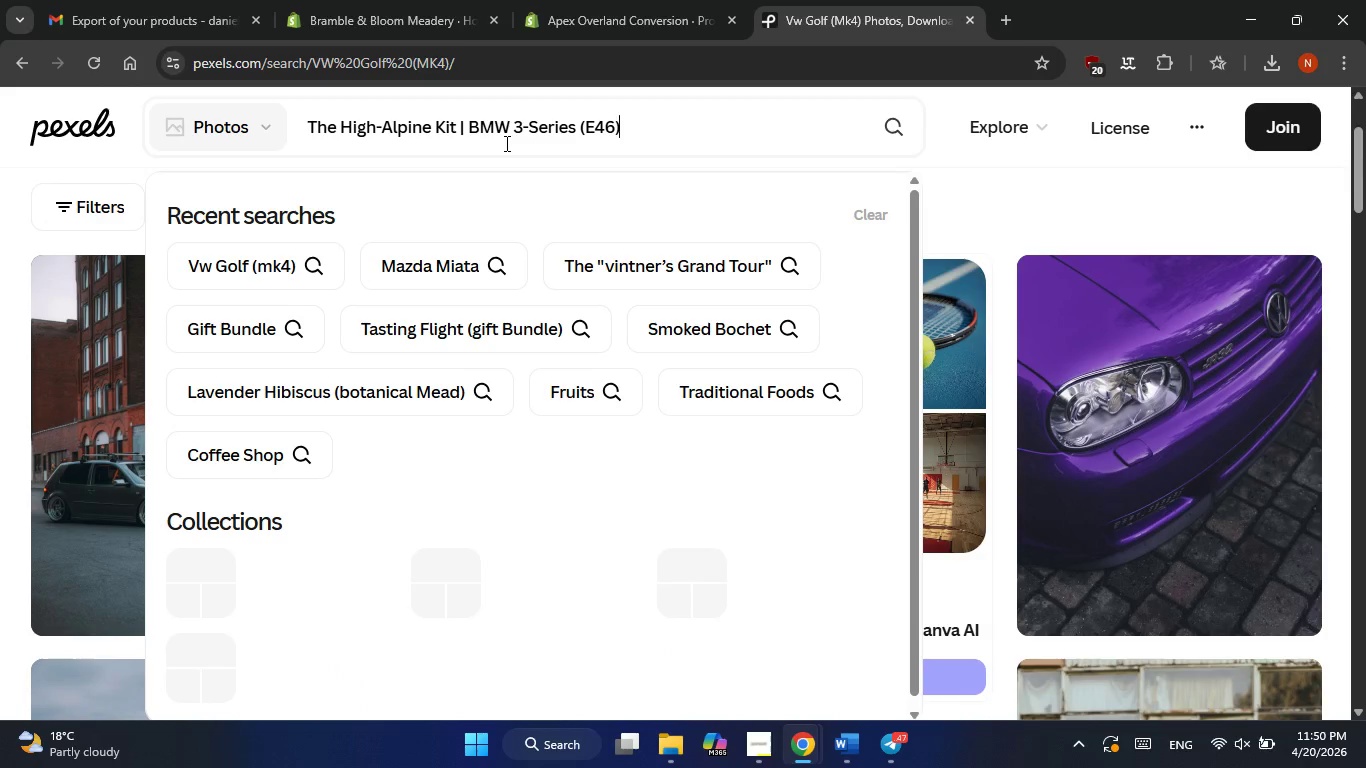 
key(Enter)
 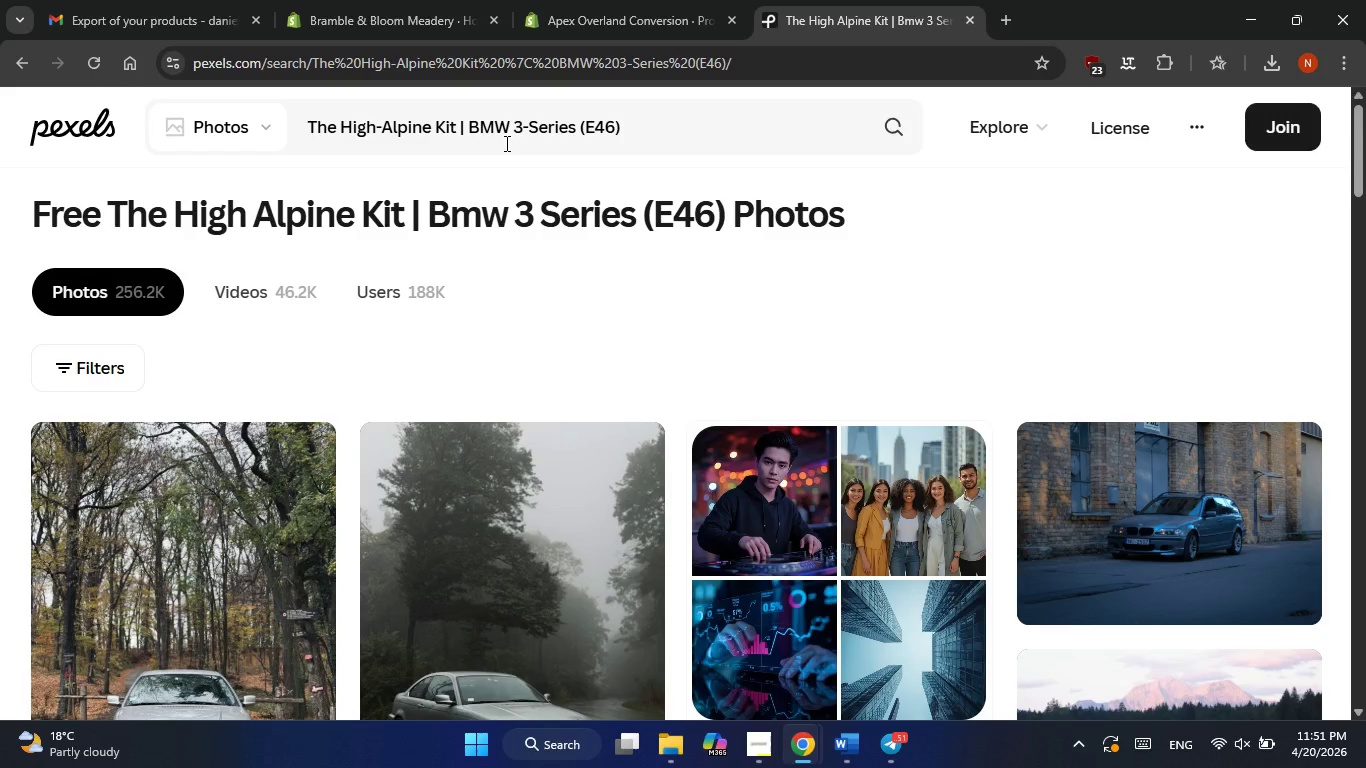 
wait(37.01)
 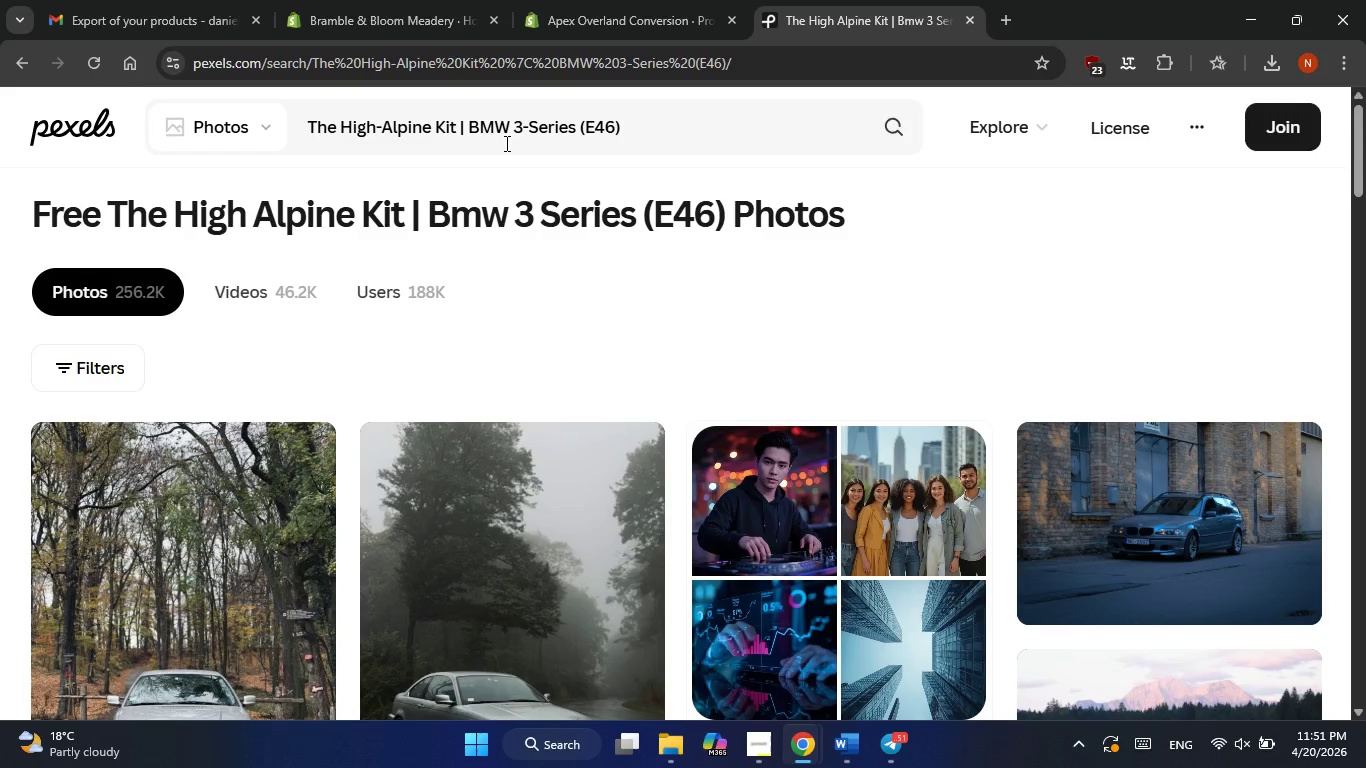 
mouse_move([593, 534])
 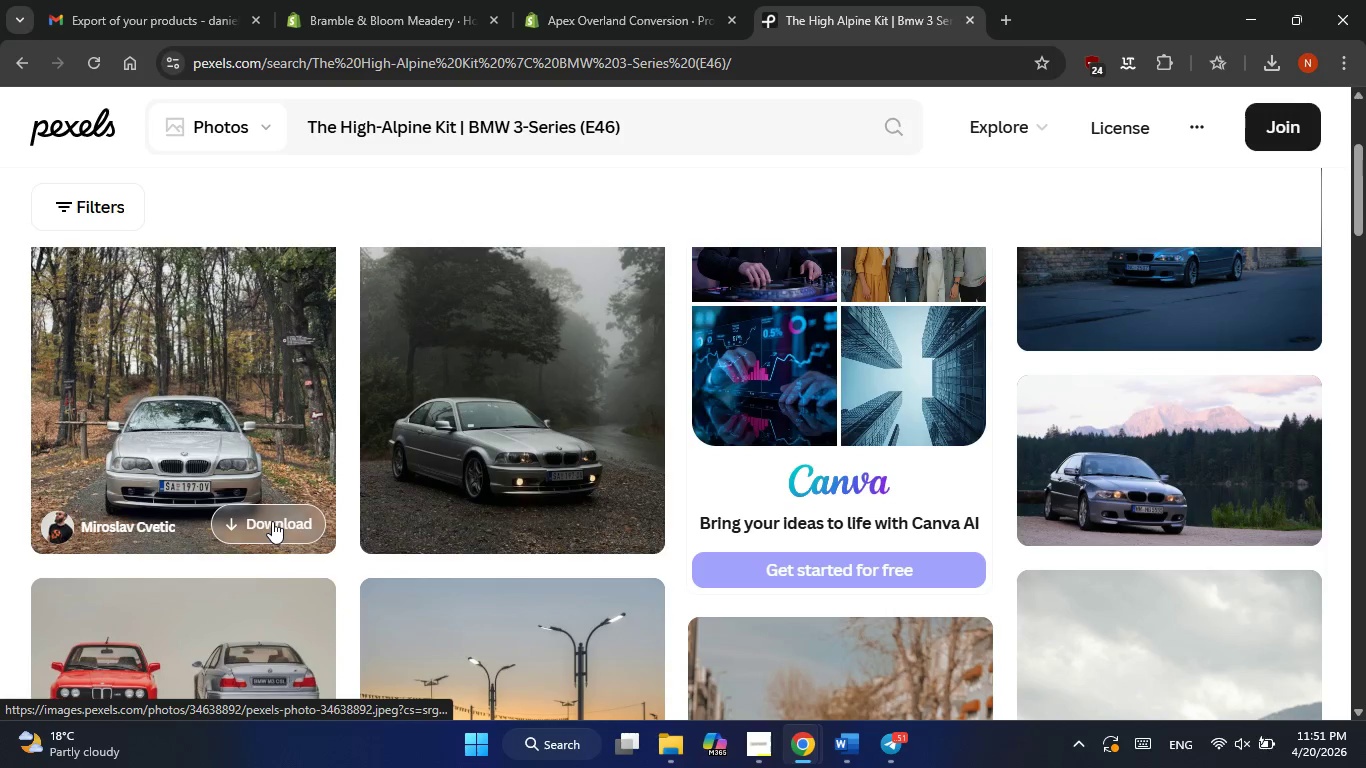 
left_click([272, 521])
 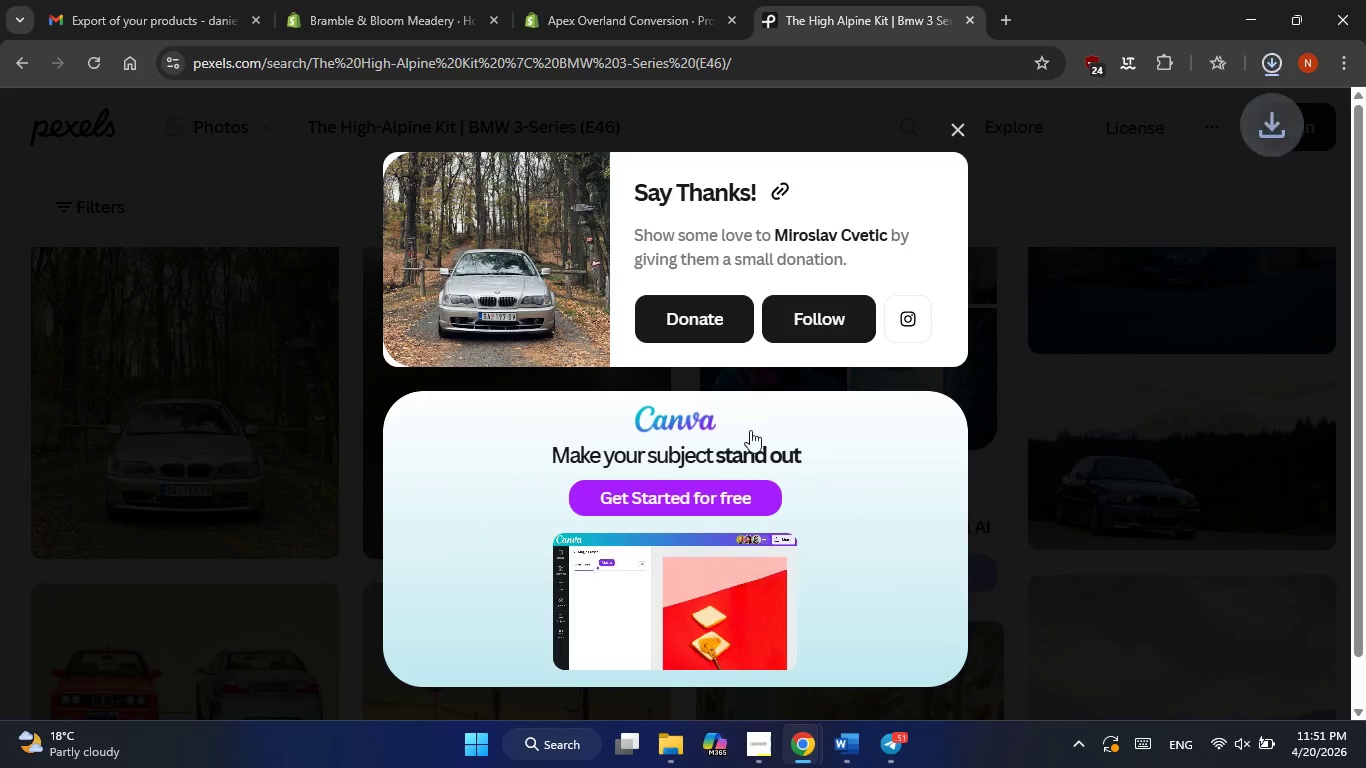 
left_click([1037, 402])
 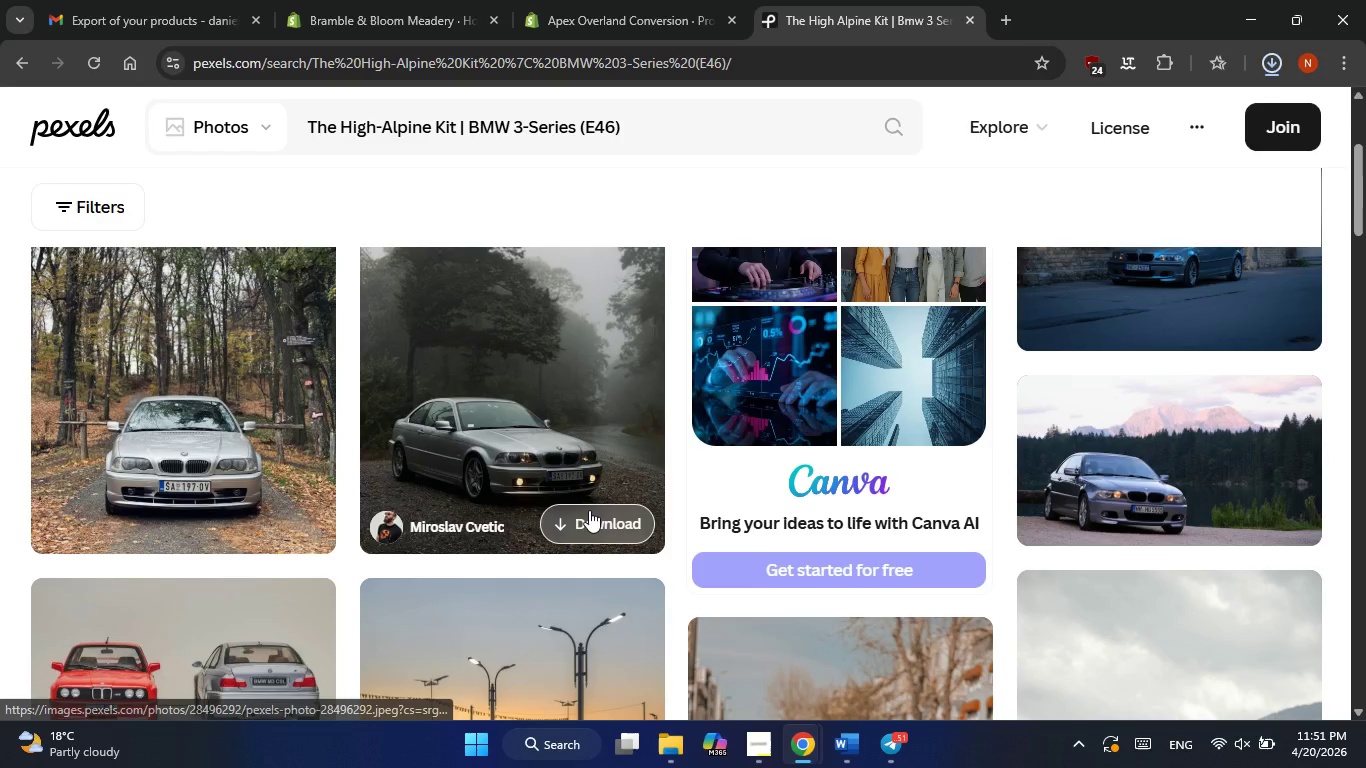 
scroll: coordinate [589, 510], scroll_direction: none, amount: 0.0
 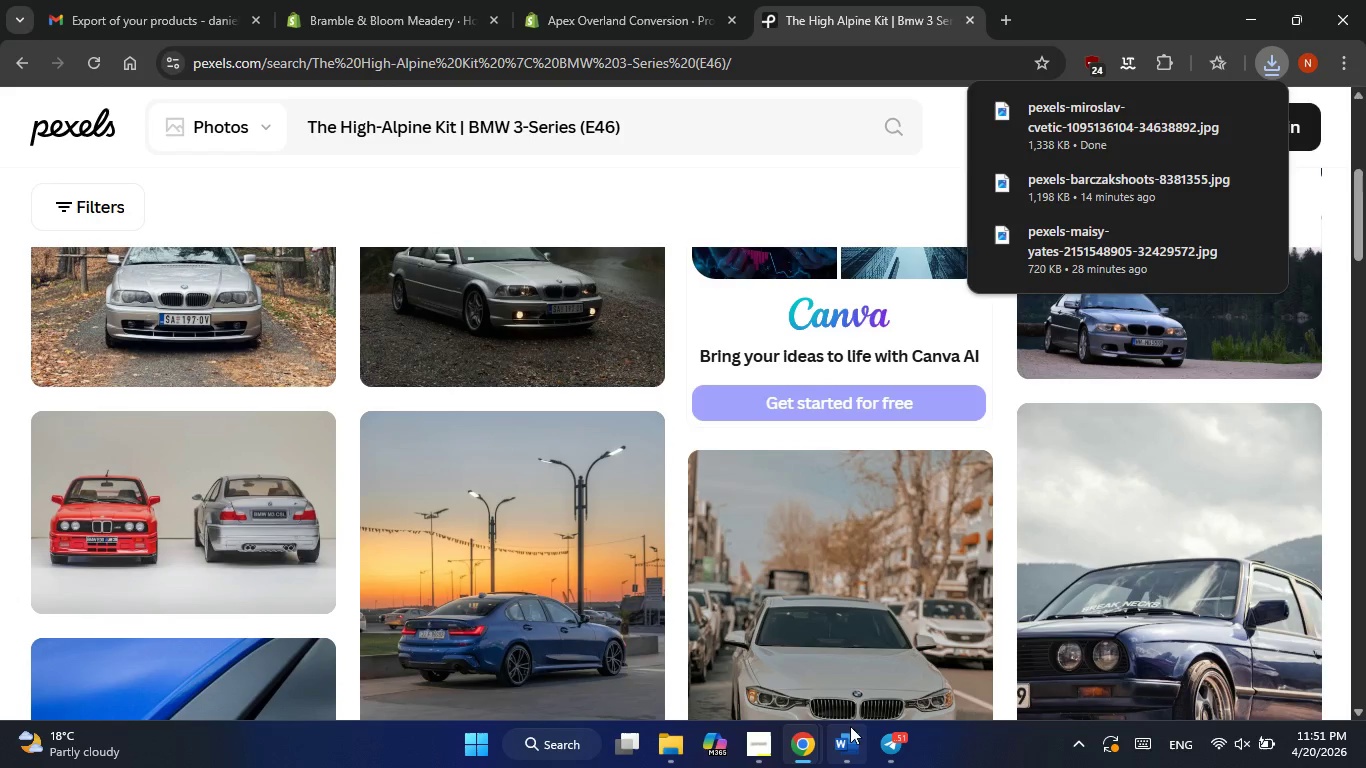 
left_click([888, 755])
 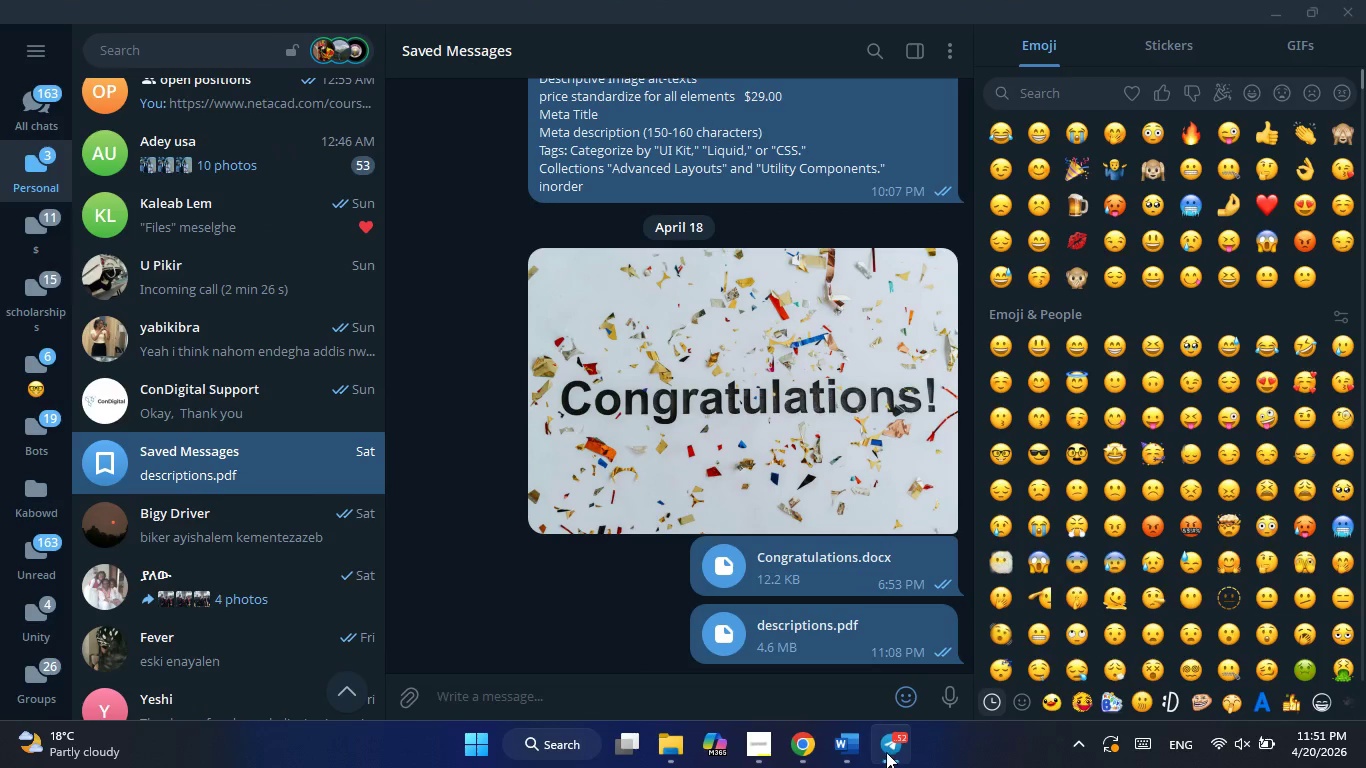 
left_click([885, 752])
 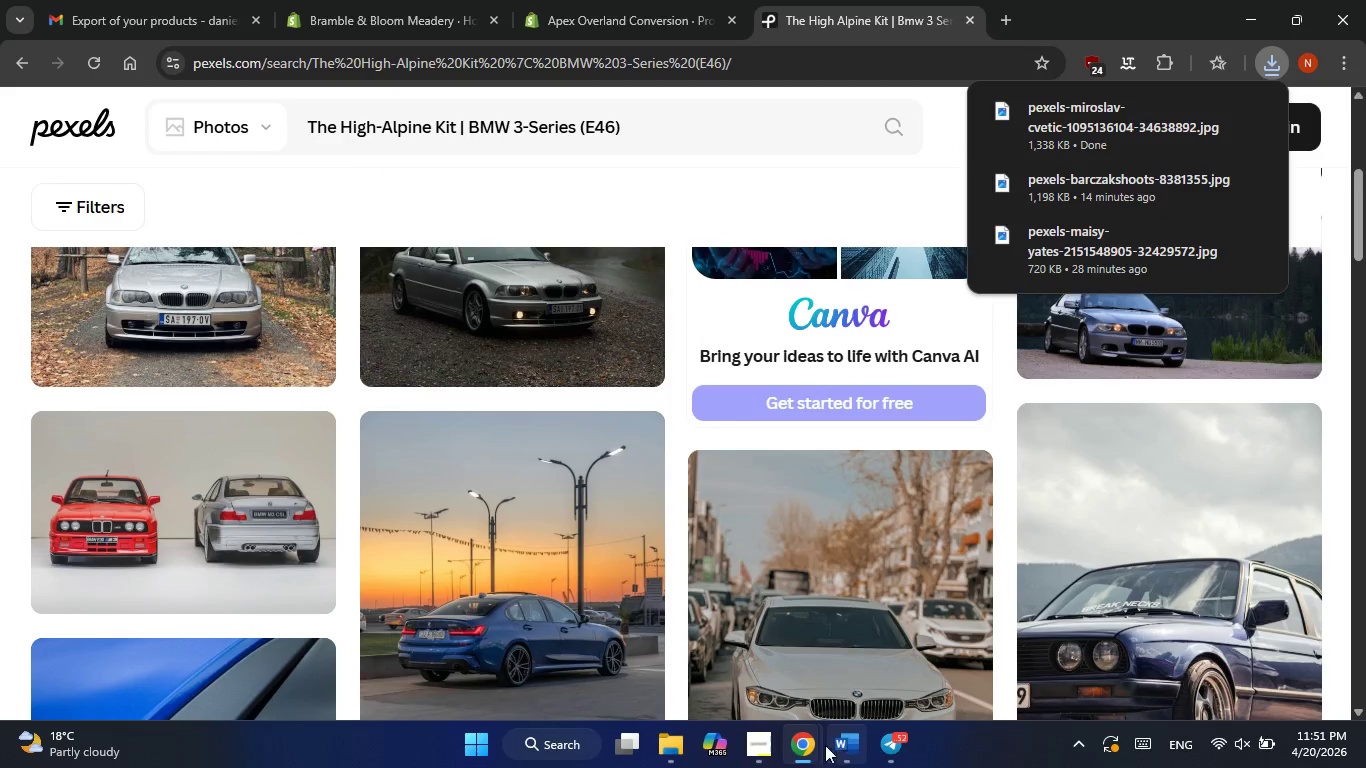 
mouse_move([771, 719])
 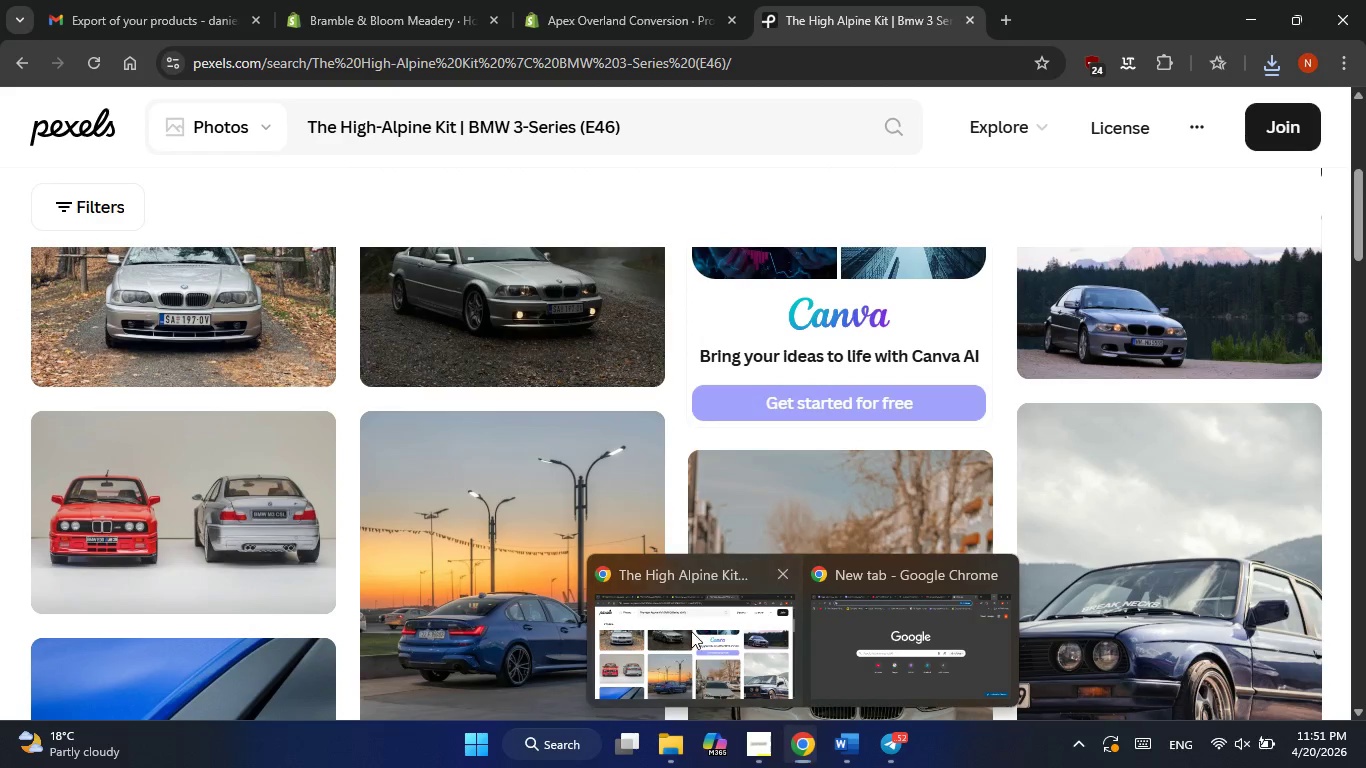 
left_click([691, 631])
 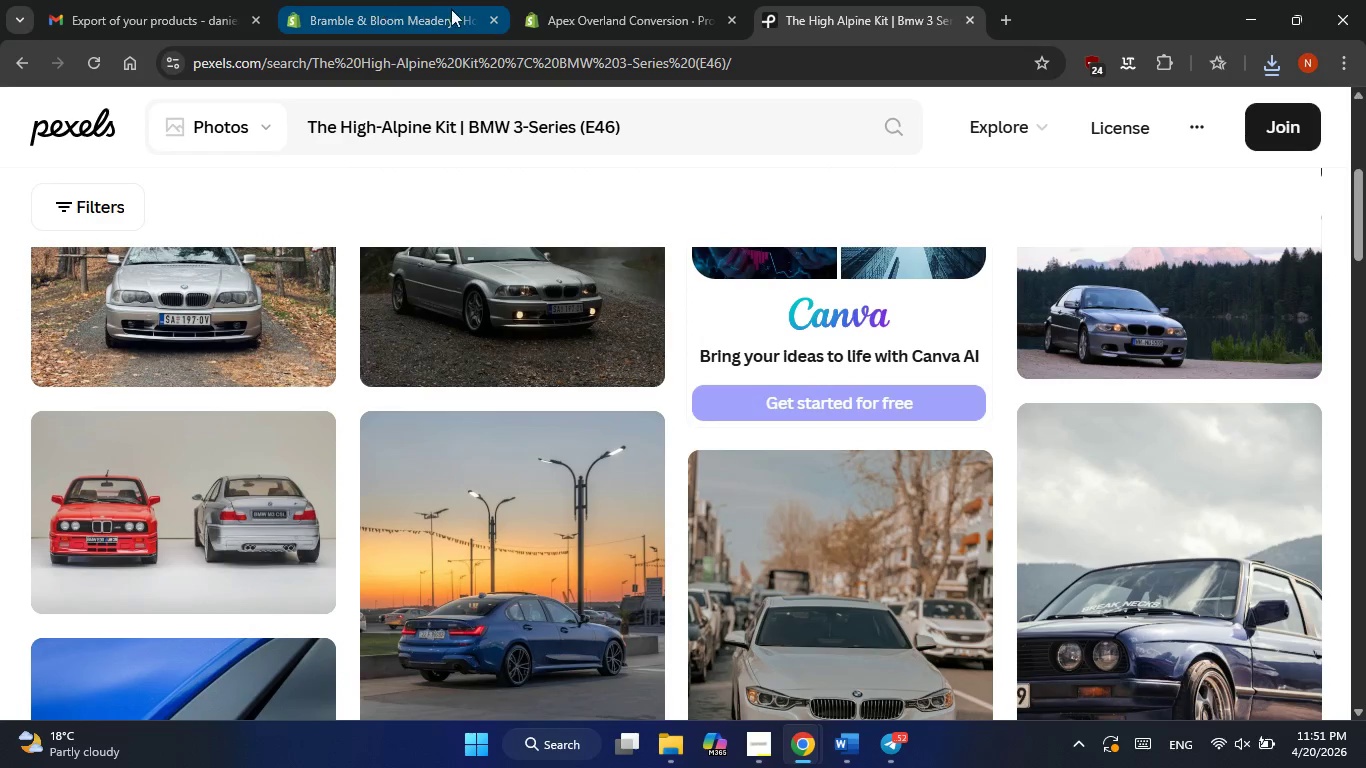 
left_click([625, 0])
 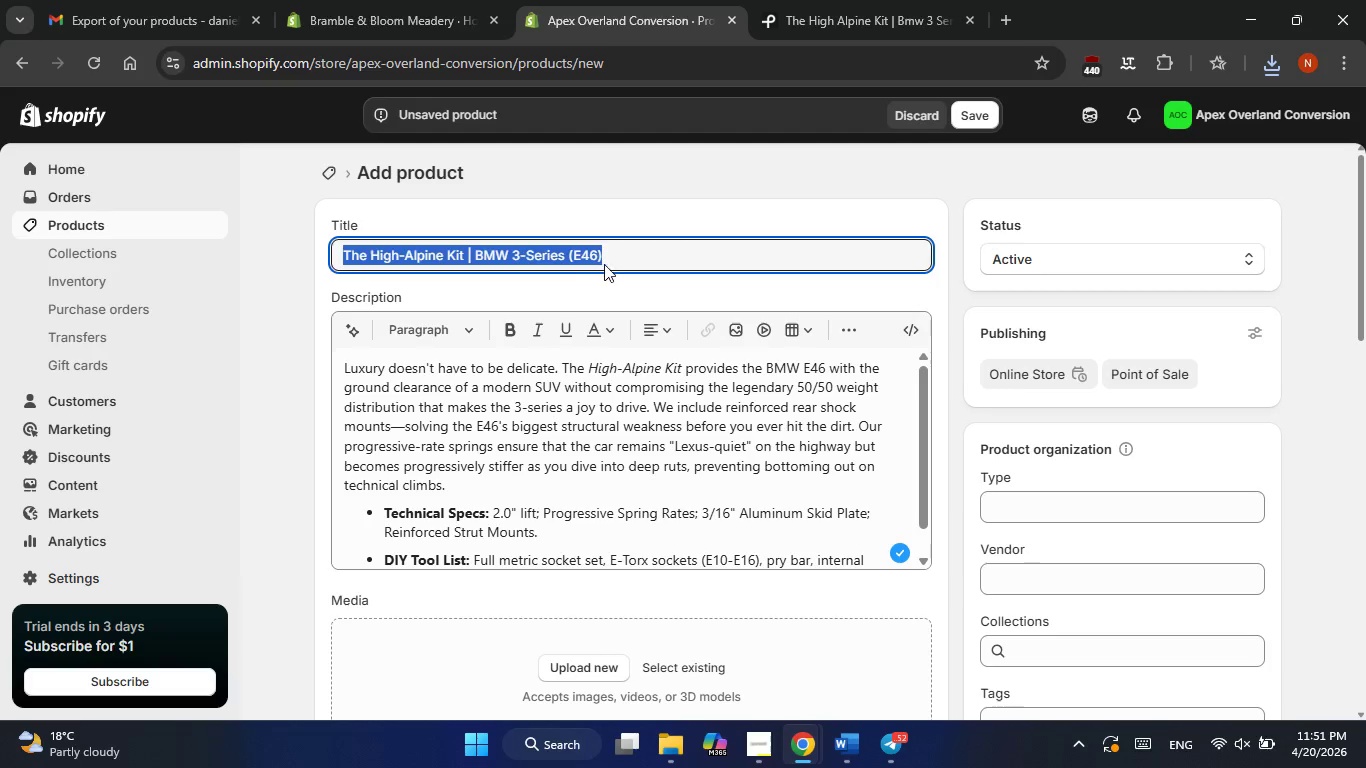 
left_click([608, 262])
 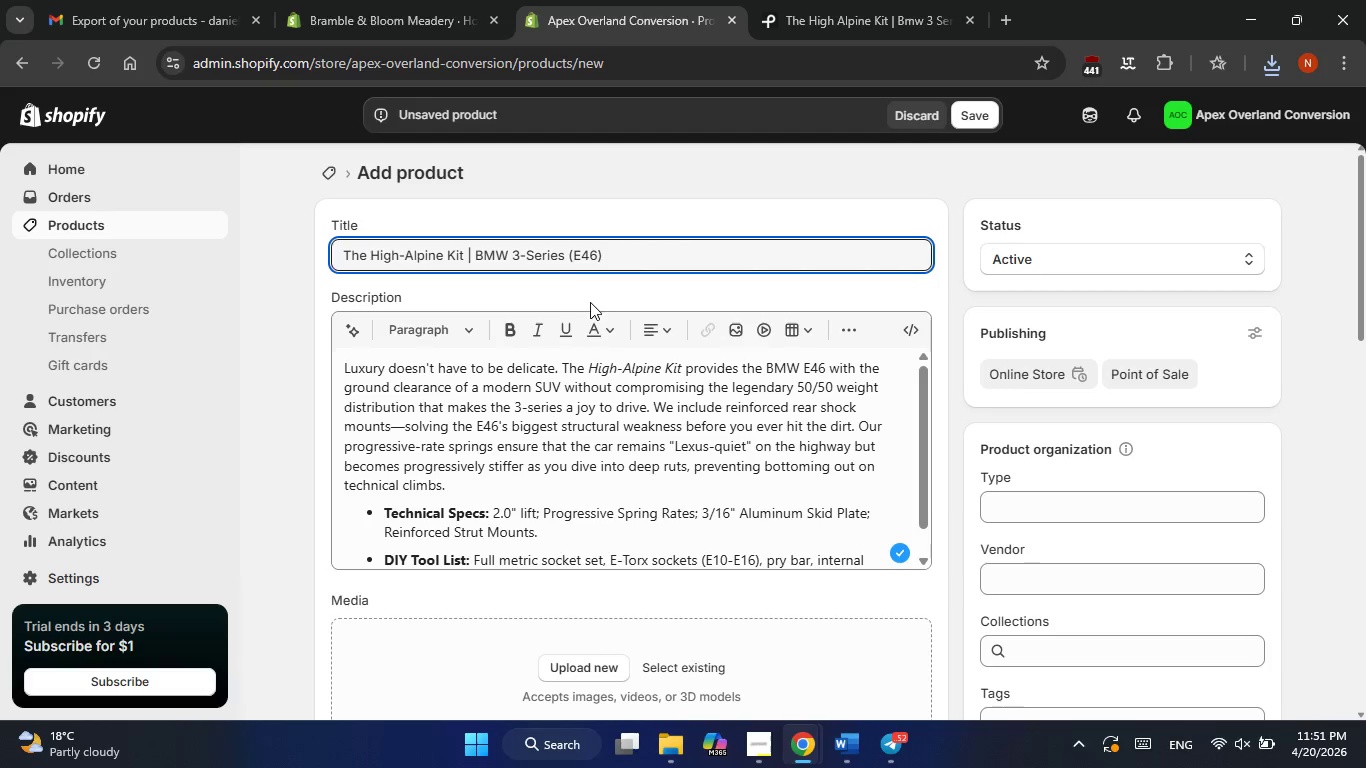 
scroll: coordinate [593, 483], scroll_direction: down, amount: 1.0
 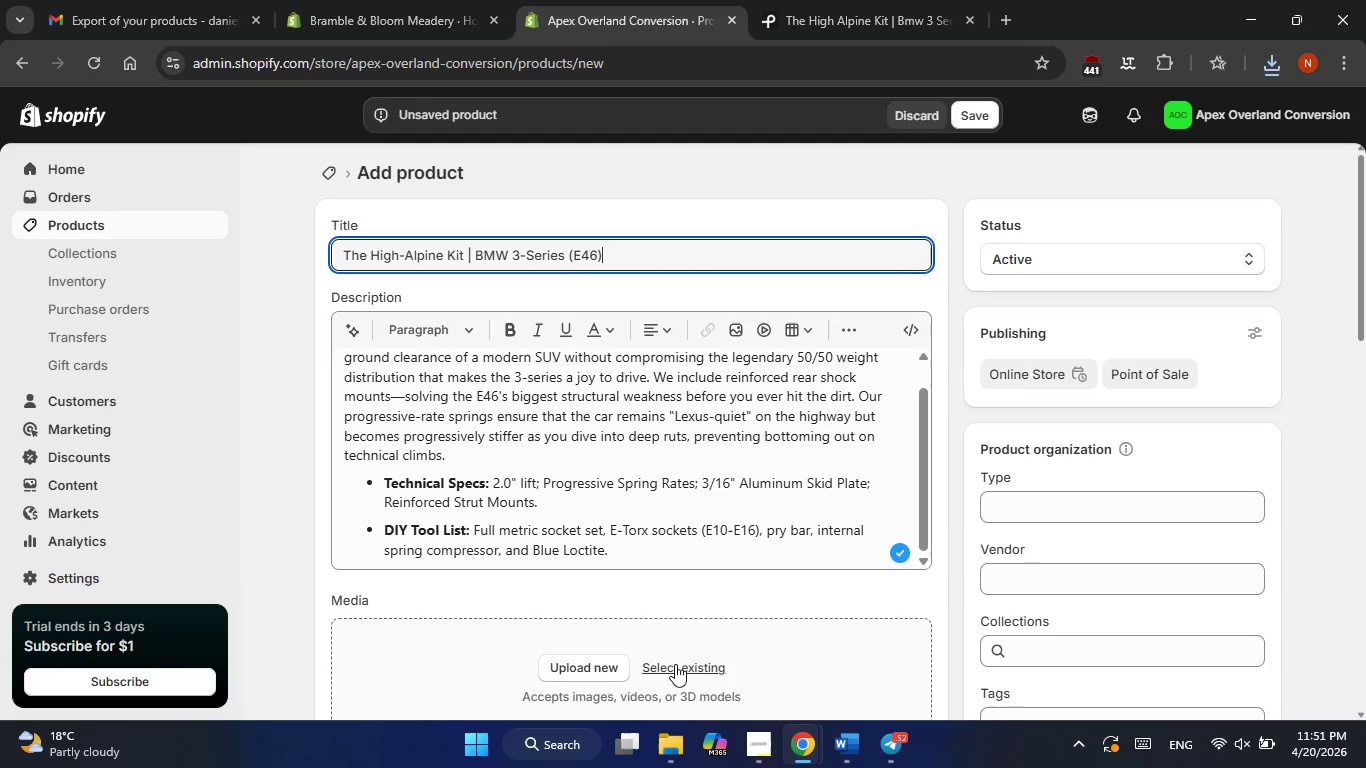 
left_click([675, 668])
 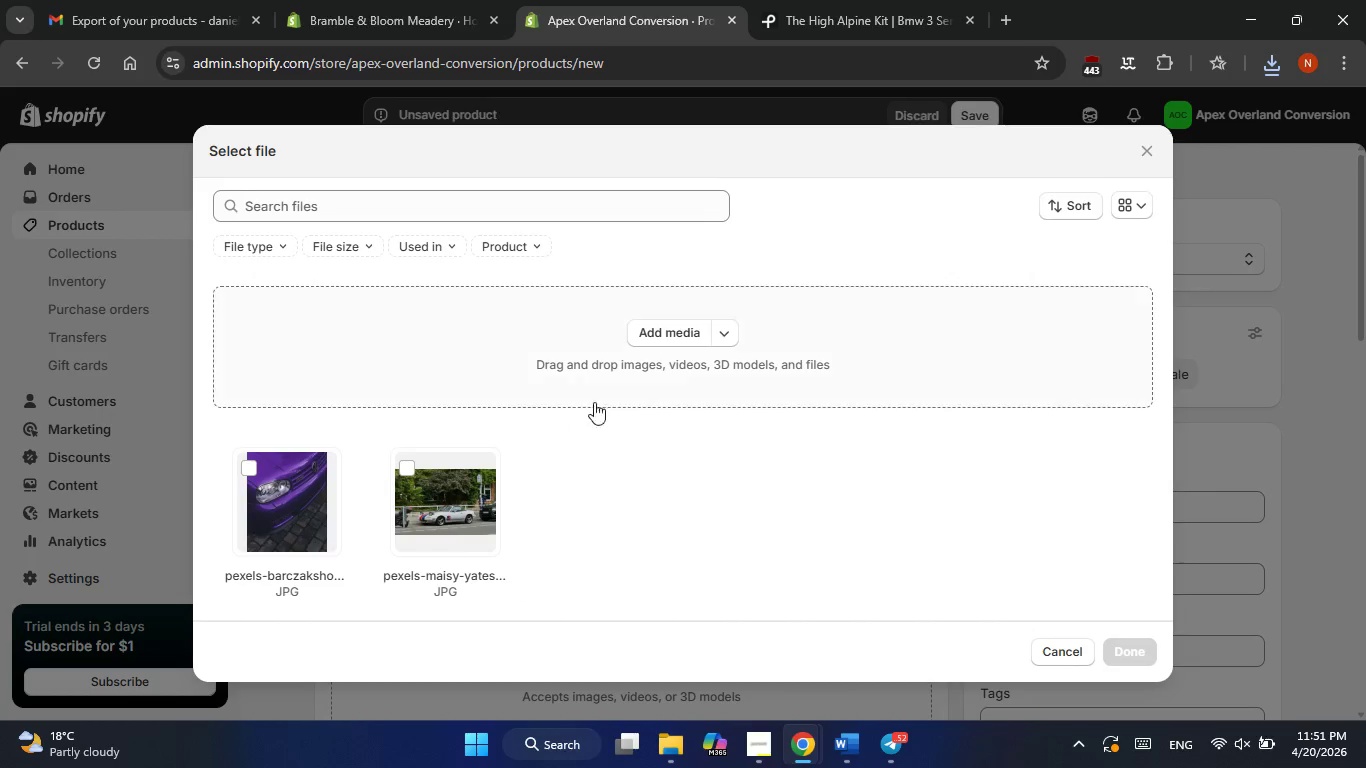 
left_click([648, 357])
 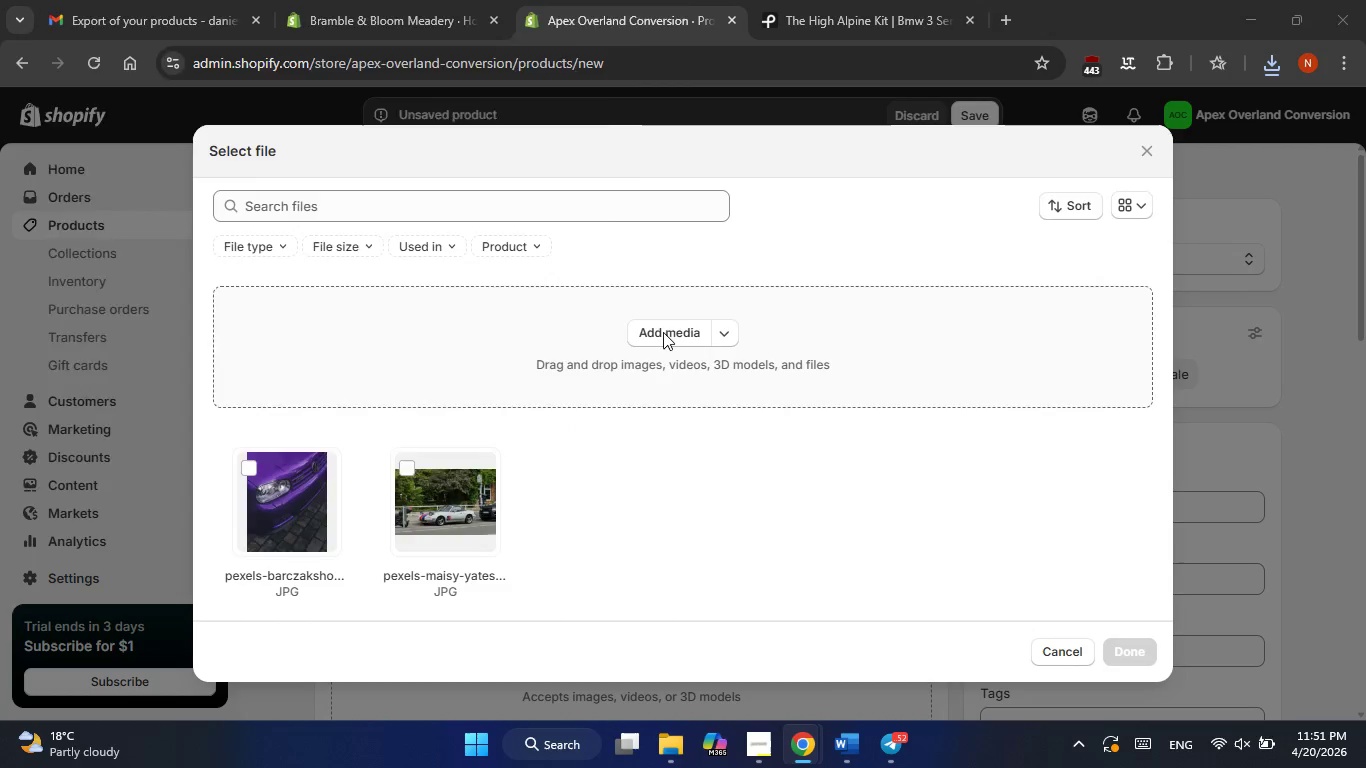 
left_click([664, 330])
 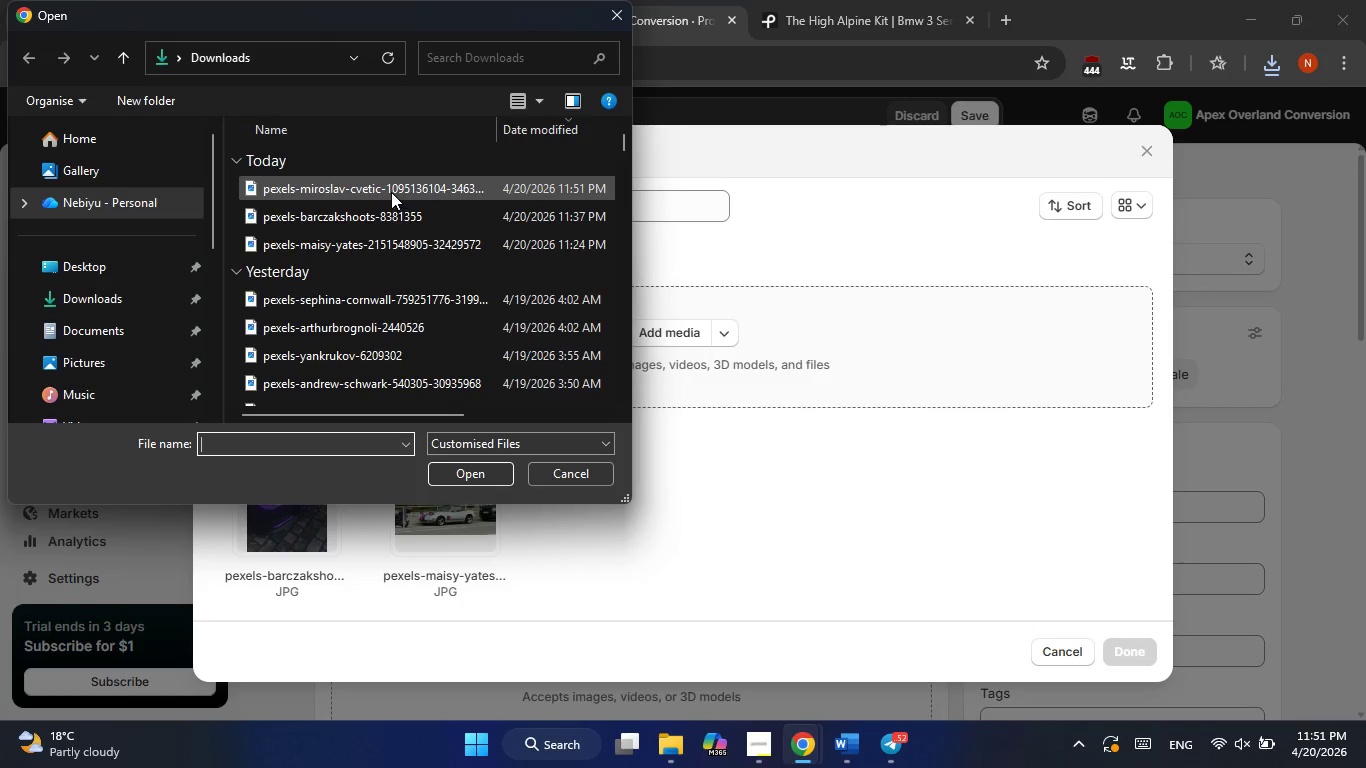 
double_click([390, 192])
 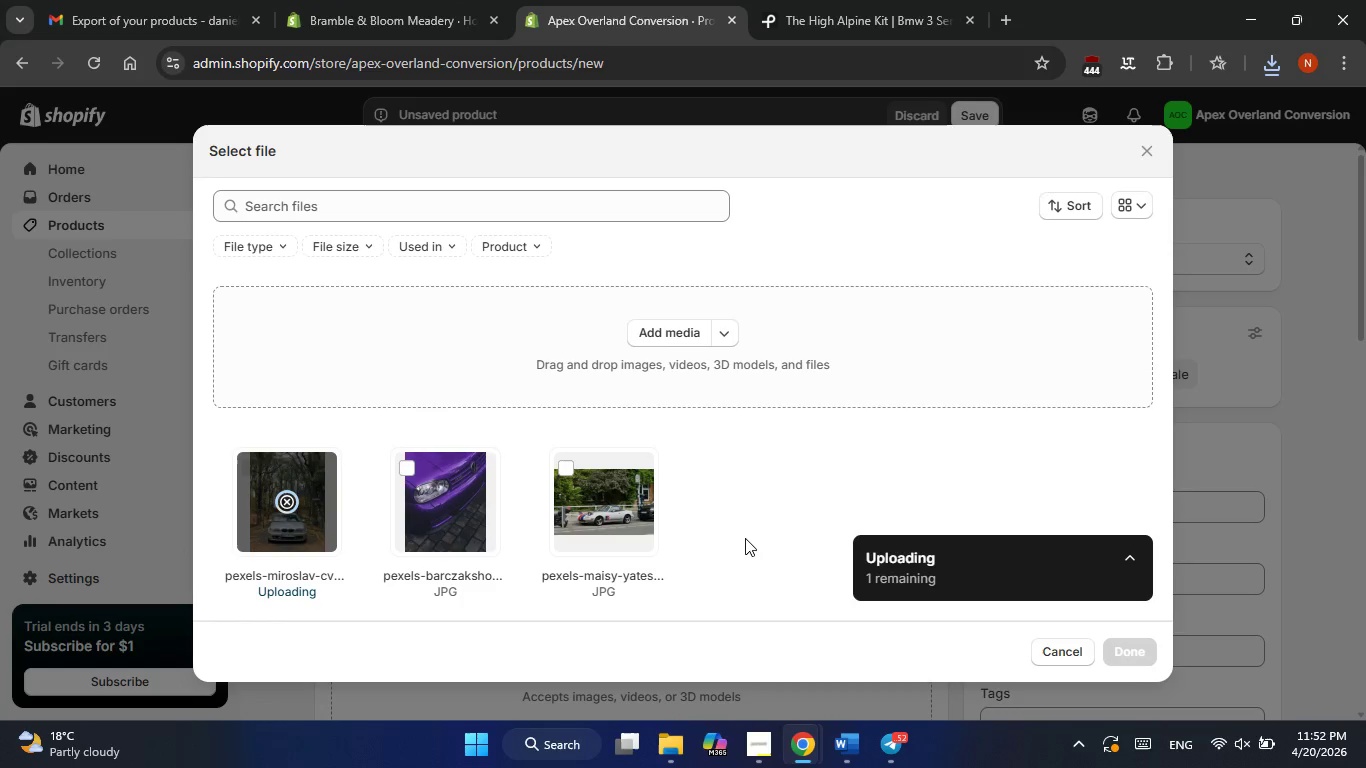 
mouse_move([855, 734])
 